 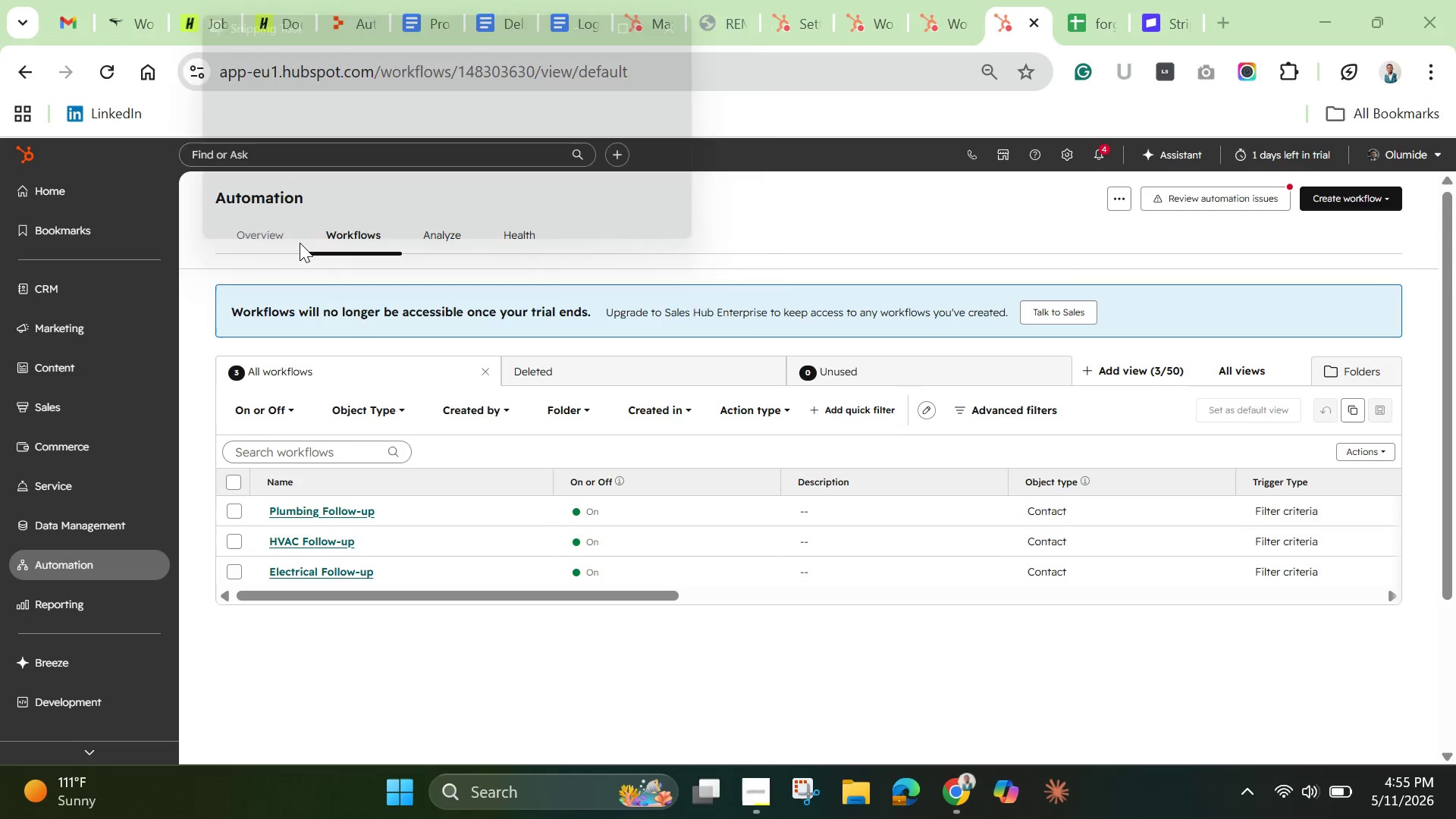 
left_click([362, 52])
 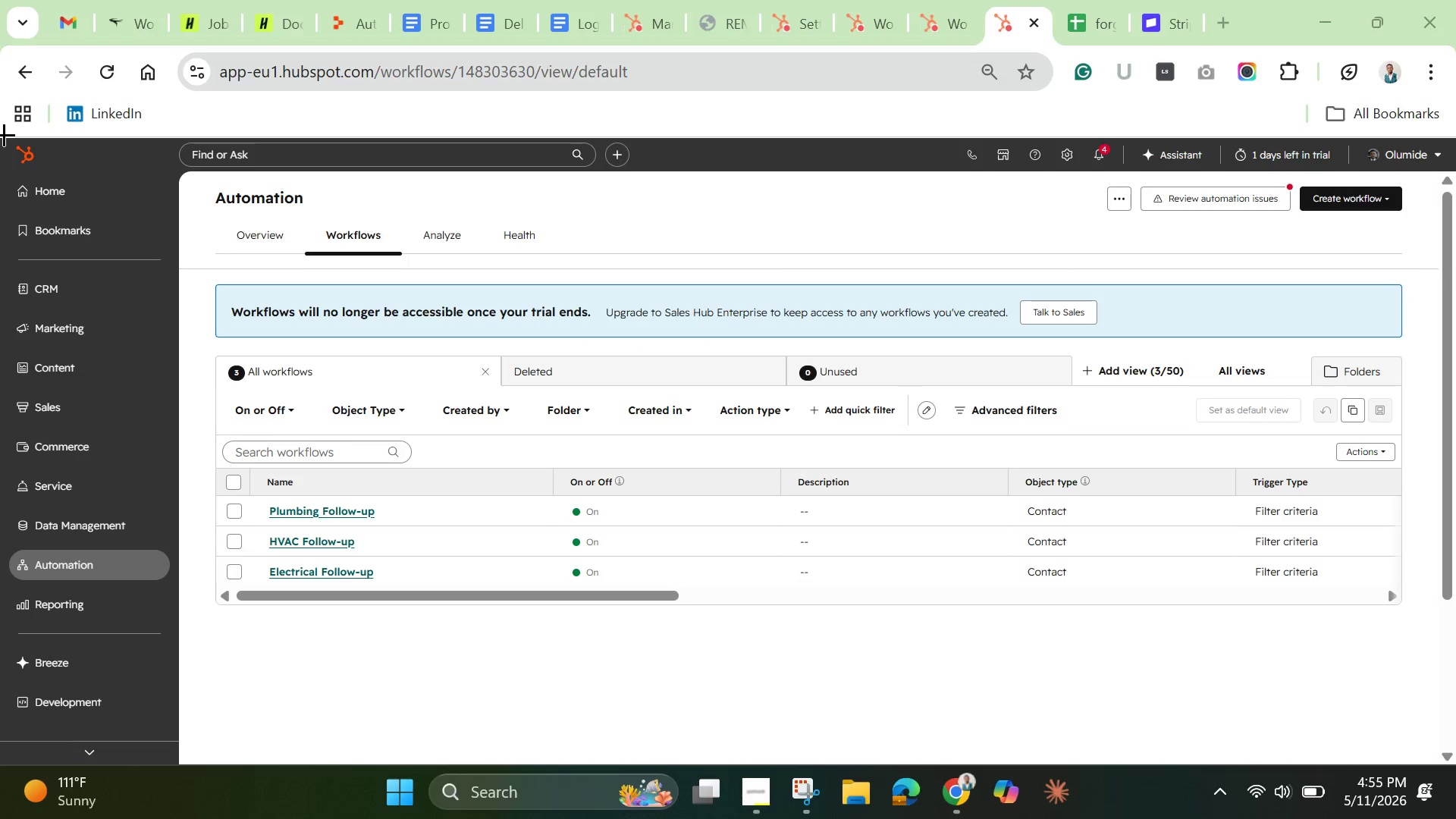 
left_click_drag(start_coordinate=[4, 134], to_coordinate=[1454, 762])
 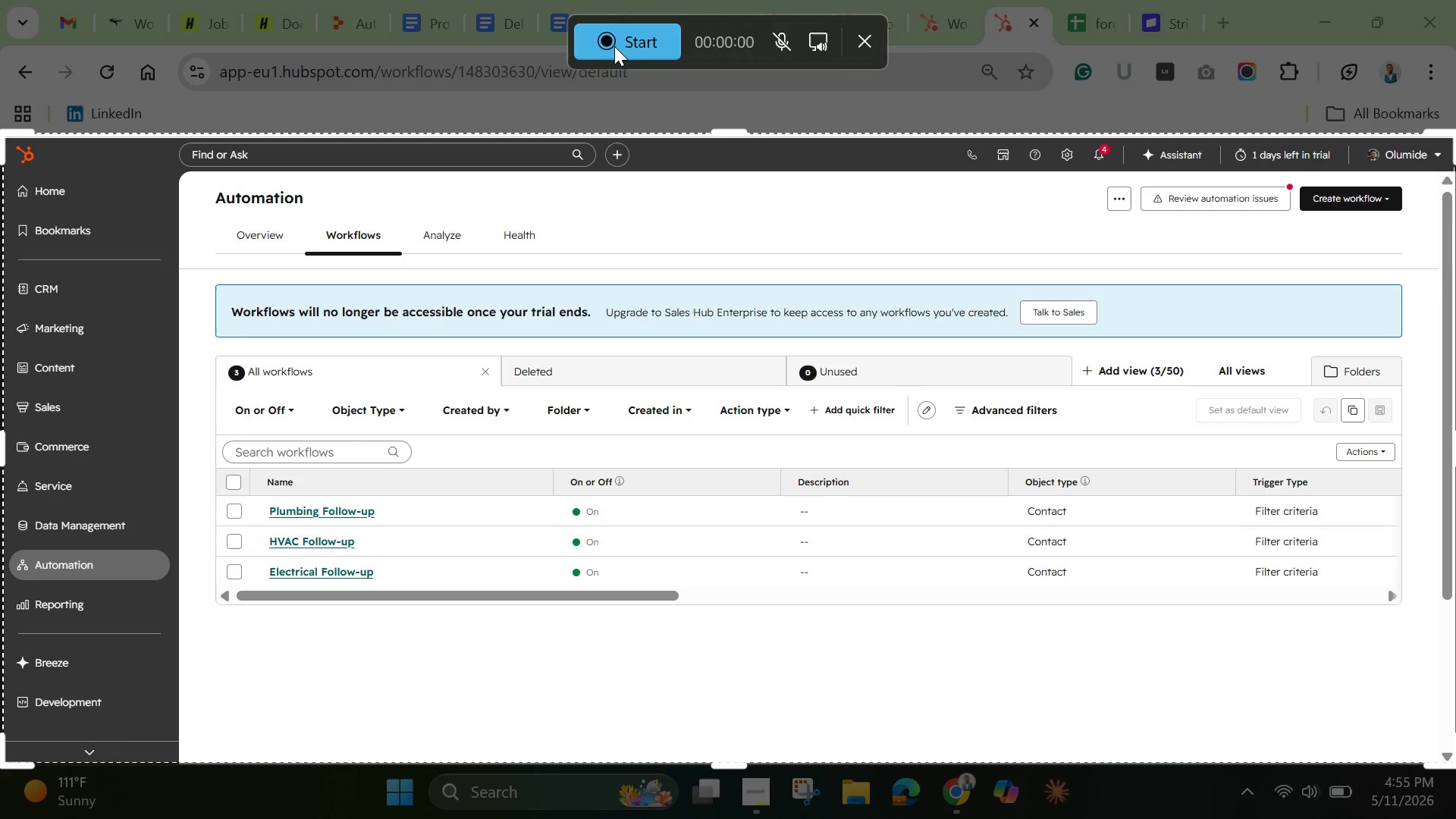 
left_click([614, 46])
 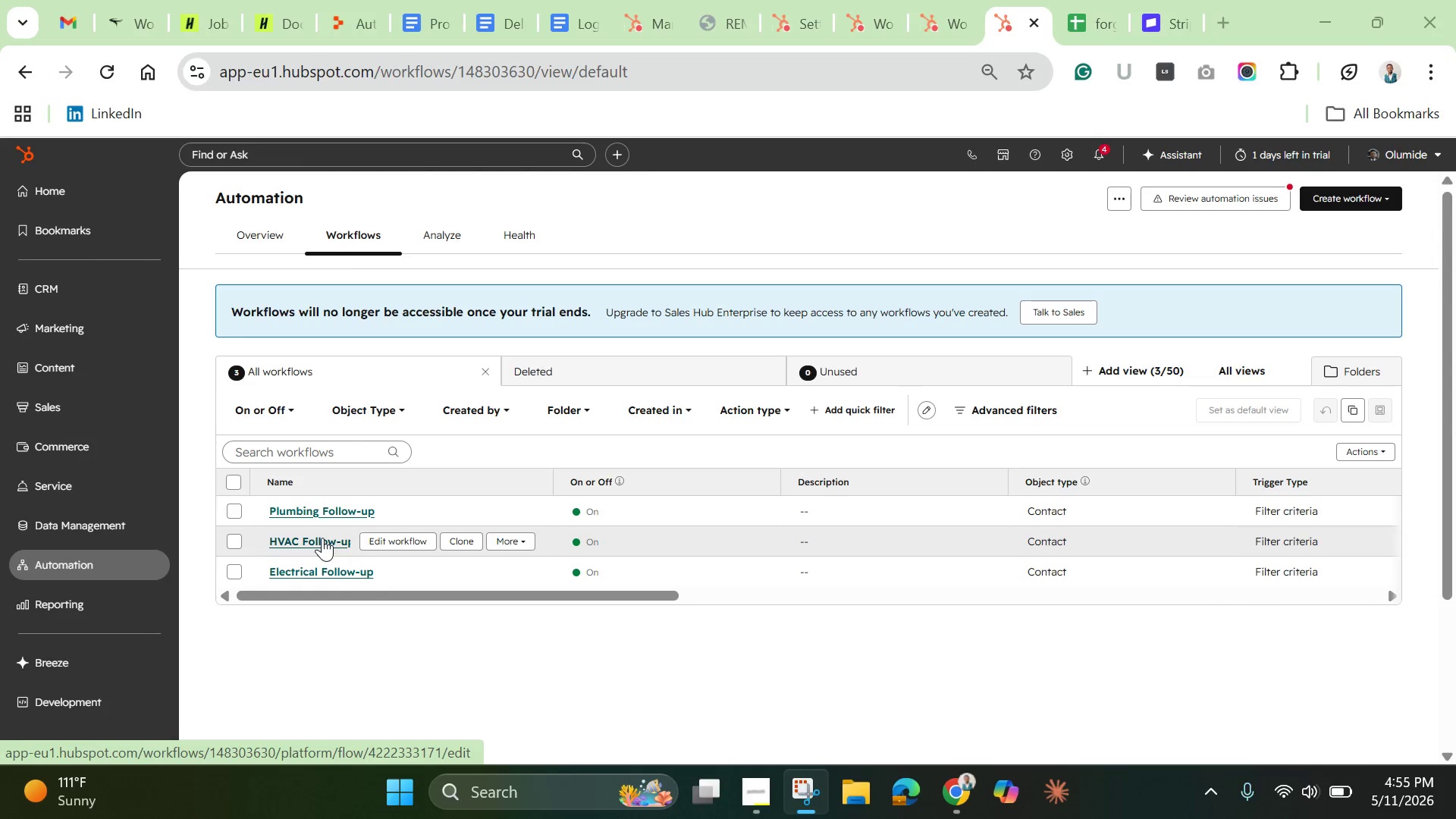 
wait(6.2)
 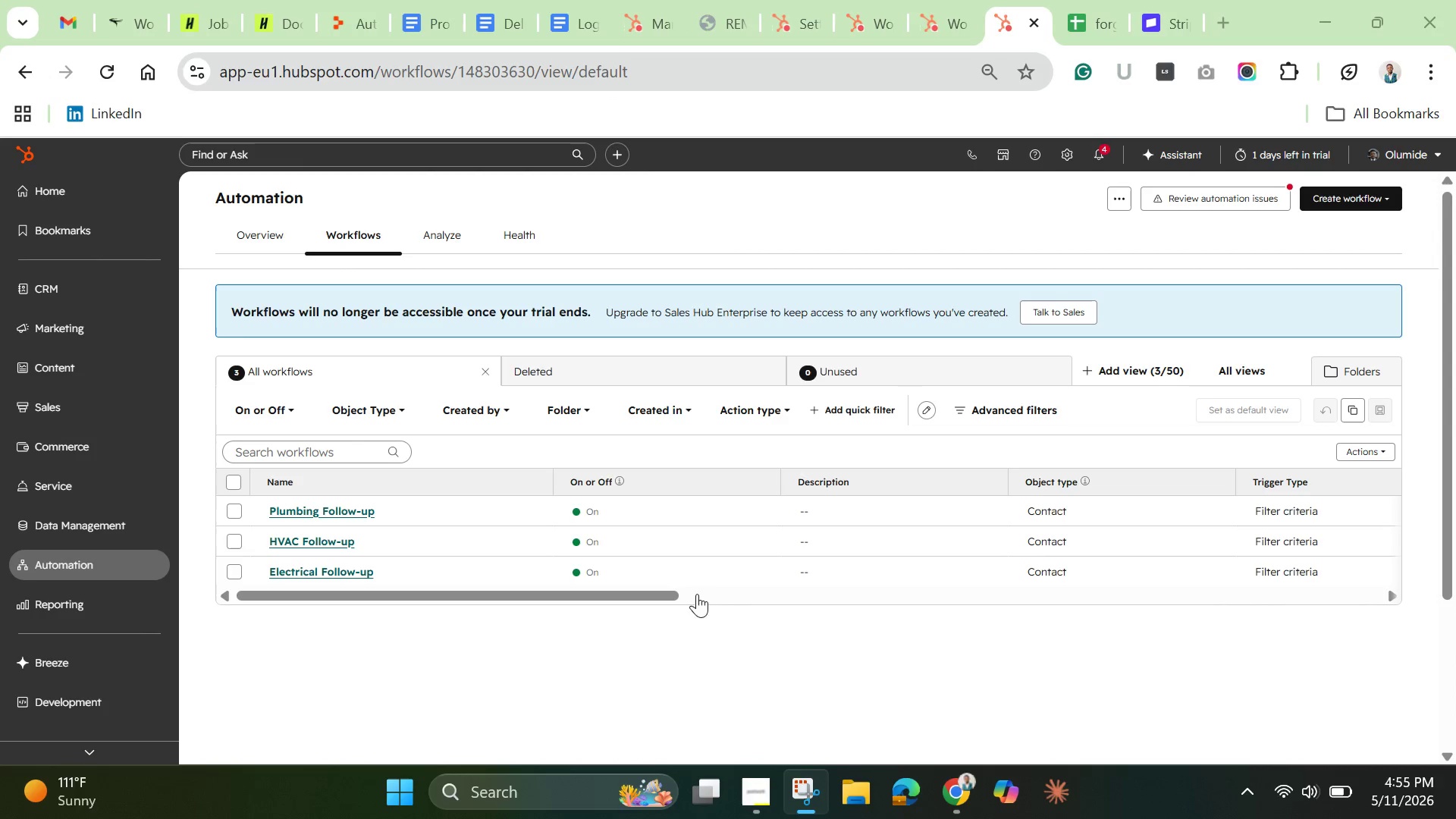 
left_click([322, 538])
 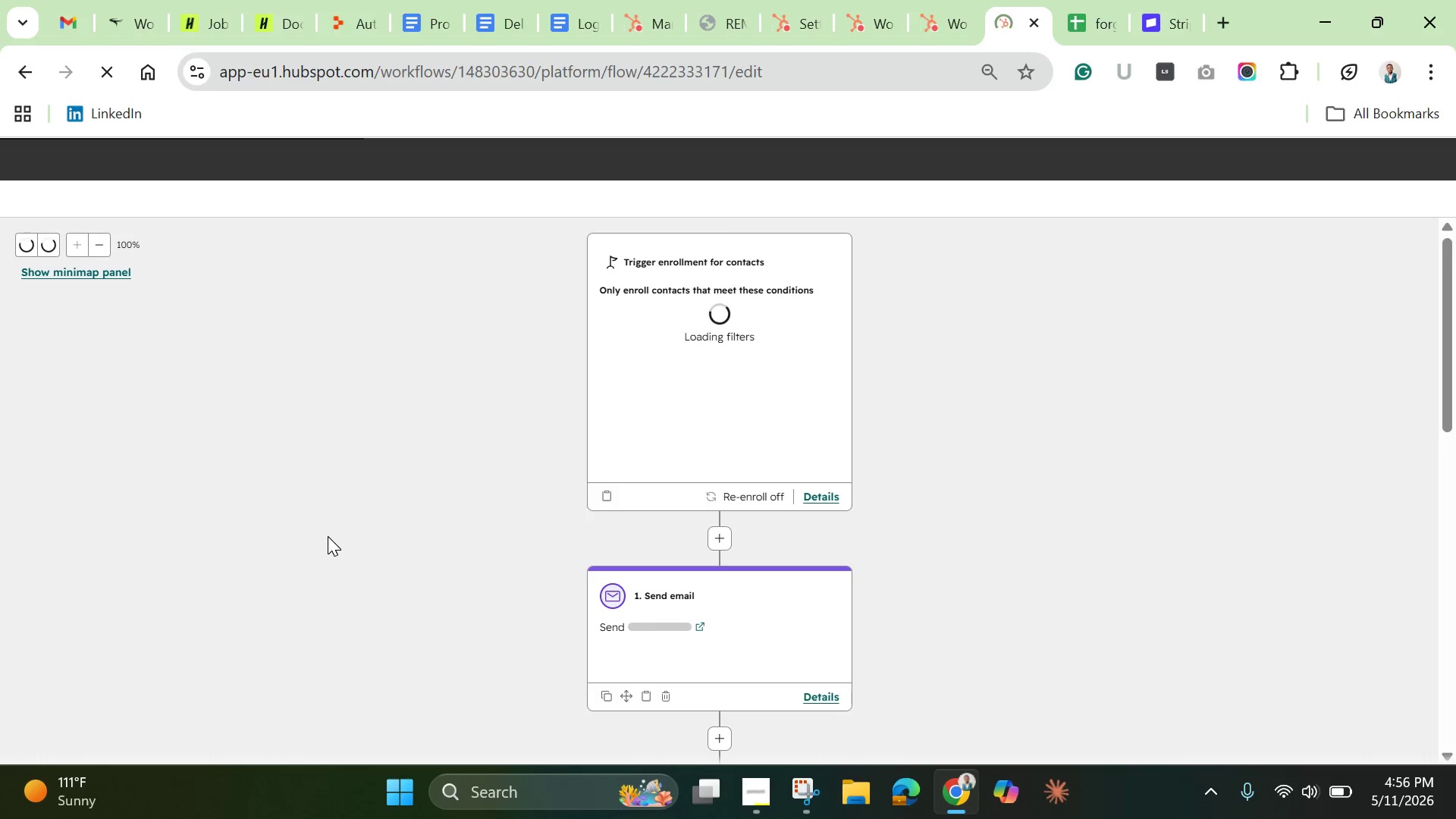 
wait(10.67)
 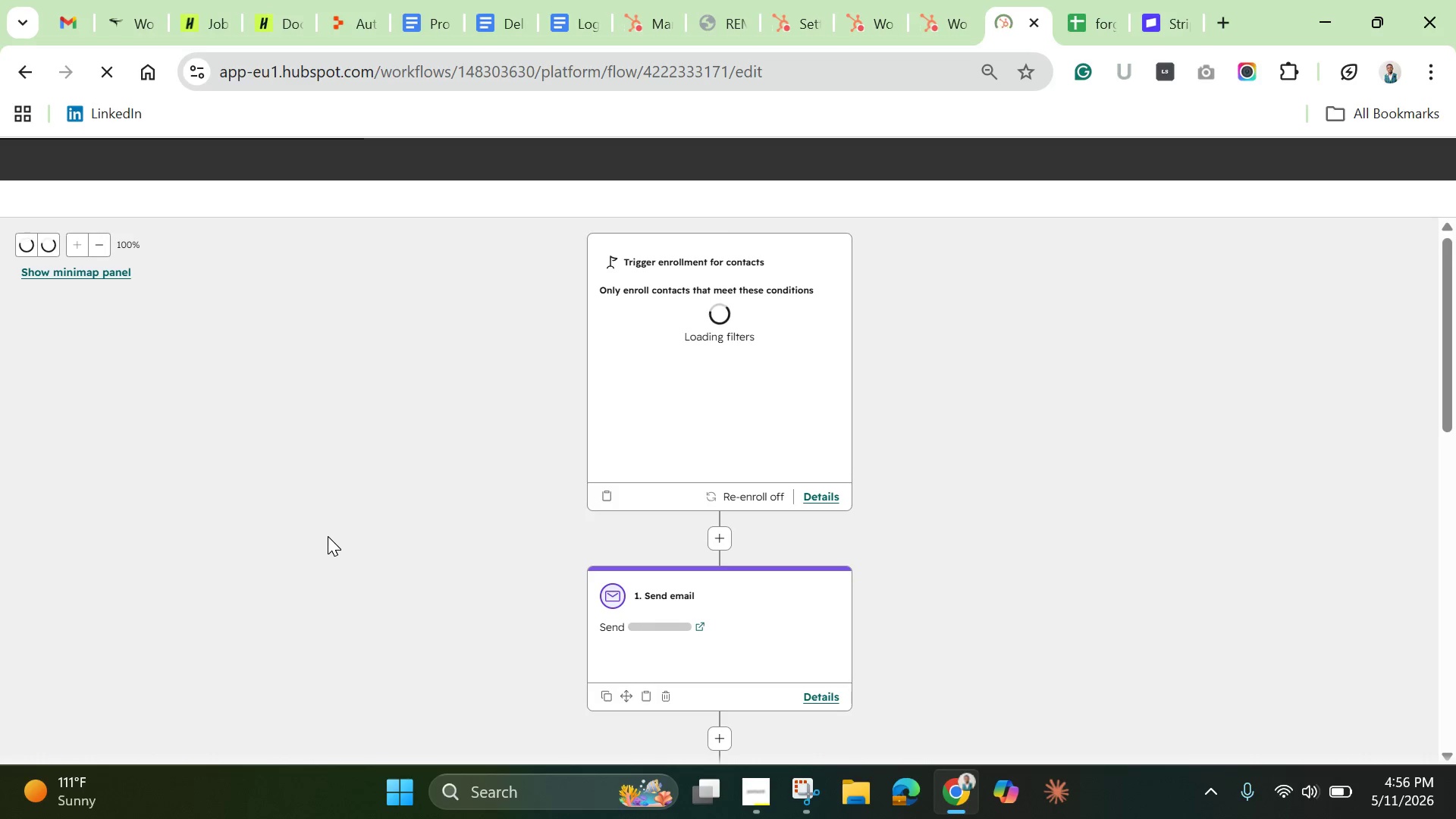 
scroll: coordinate [368, 538], scroll_direction: down, amount: 4.0
 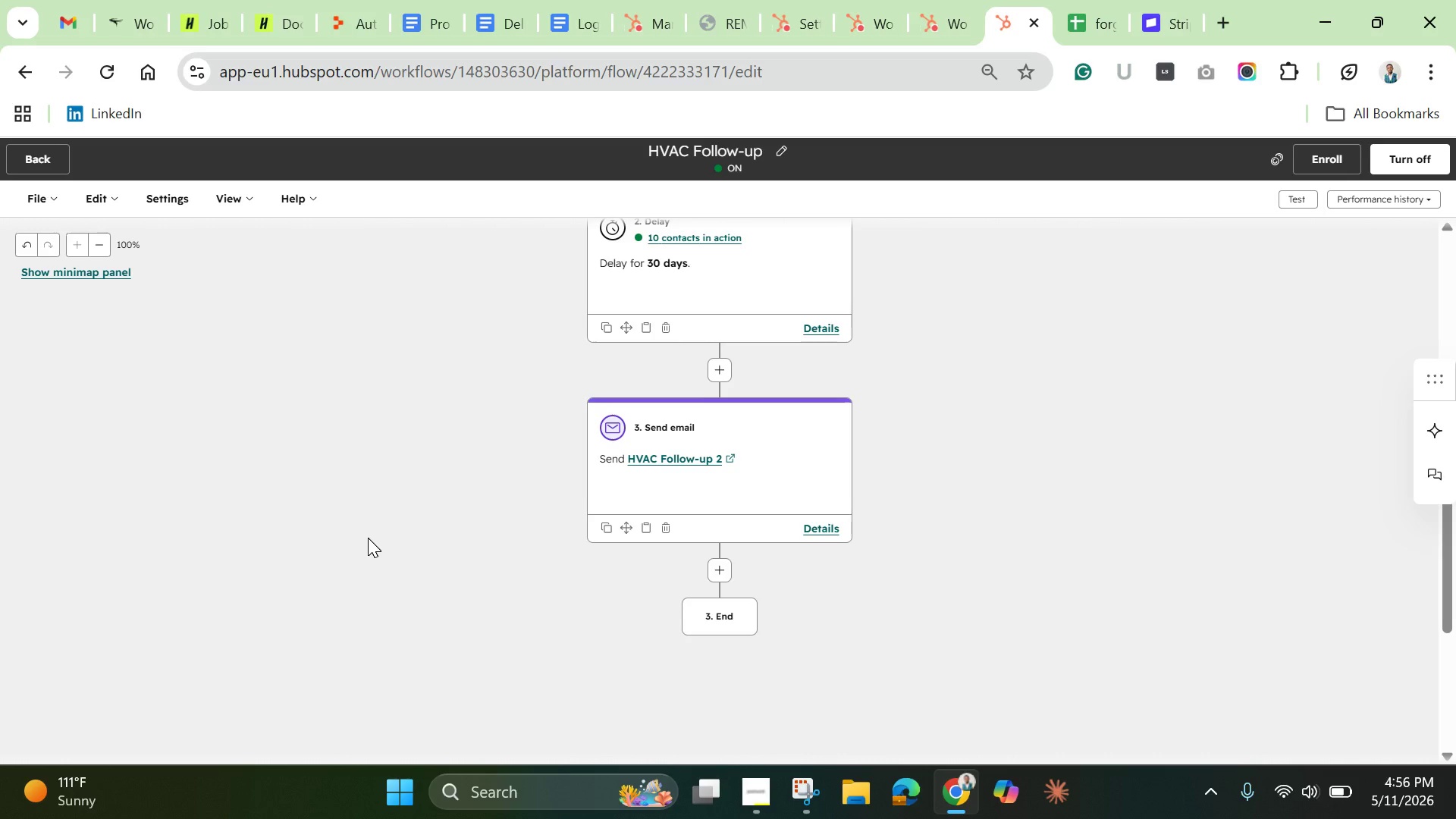 
scroll: coordinate [368, 538], scroll_direction: up, amount: 3.0
 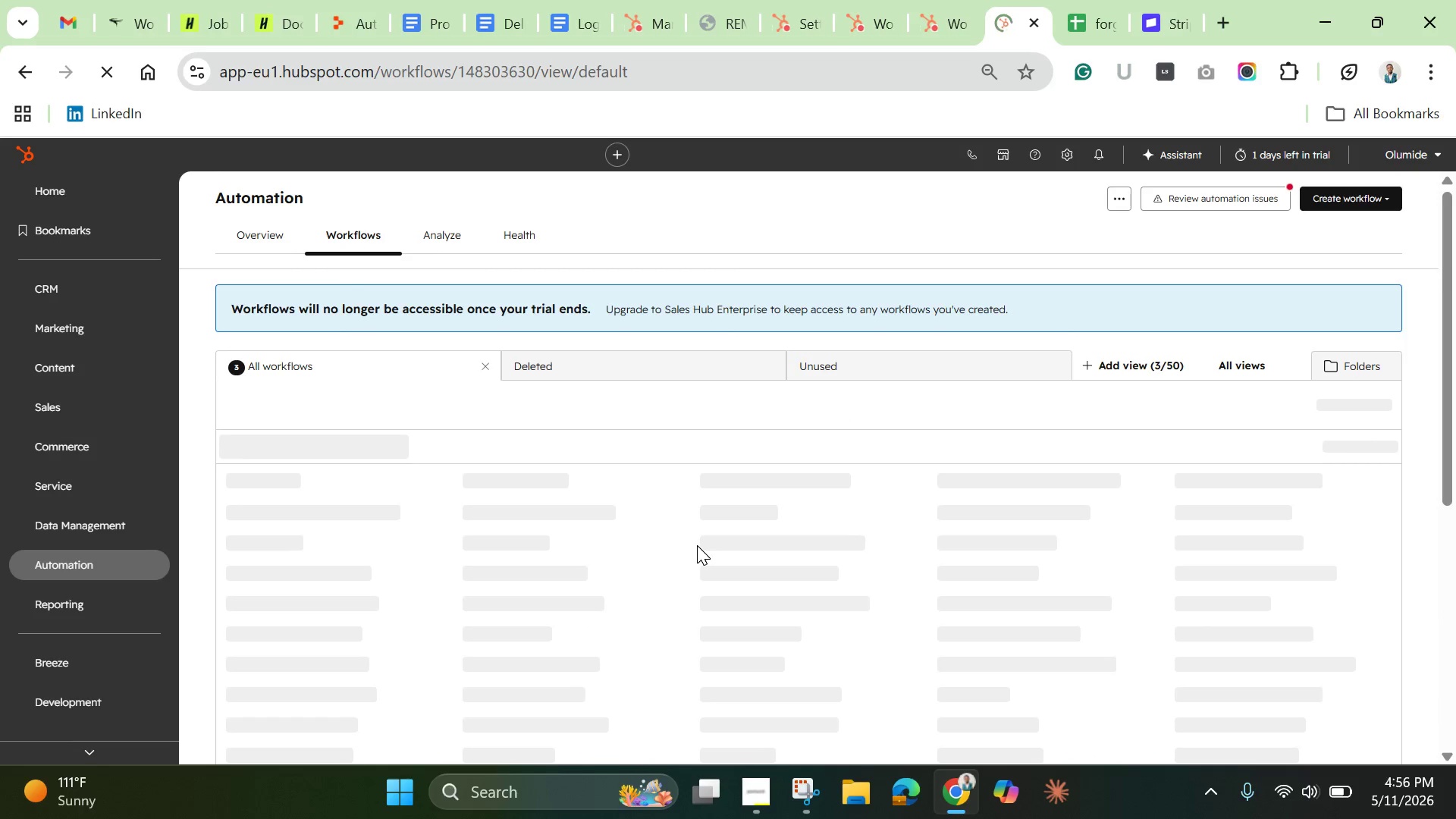 
wait(15.08)
 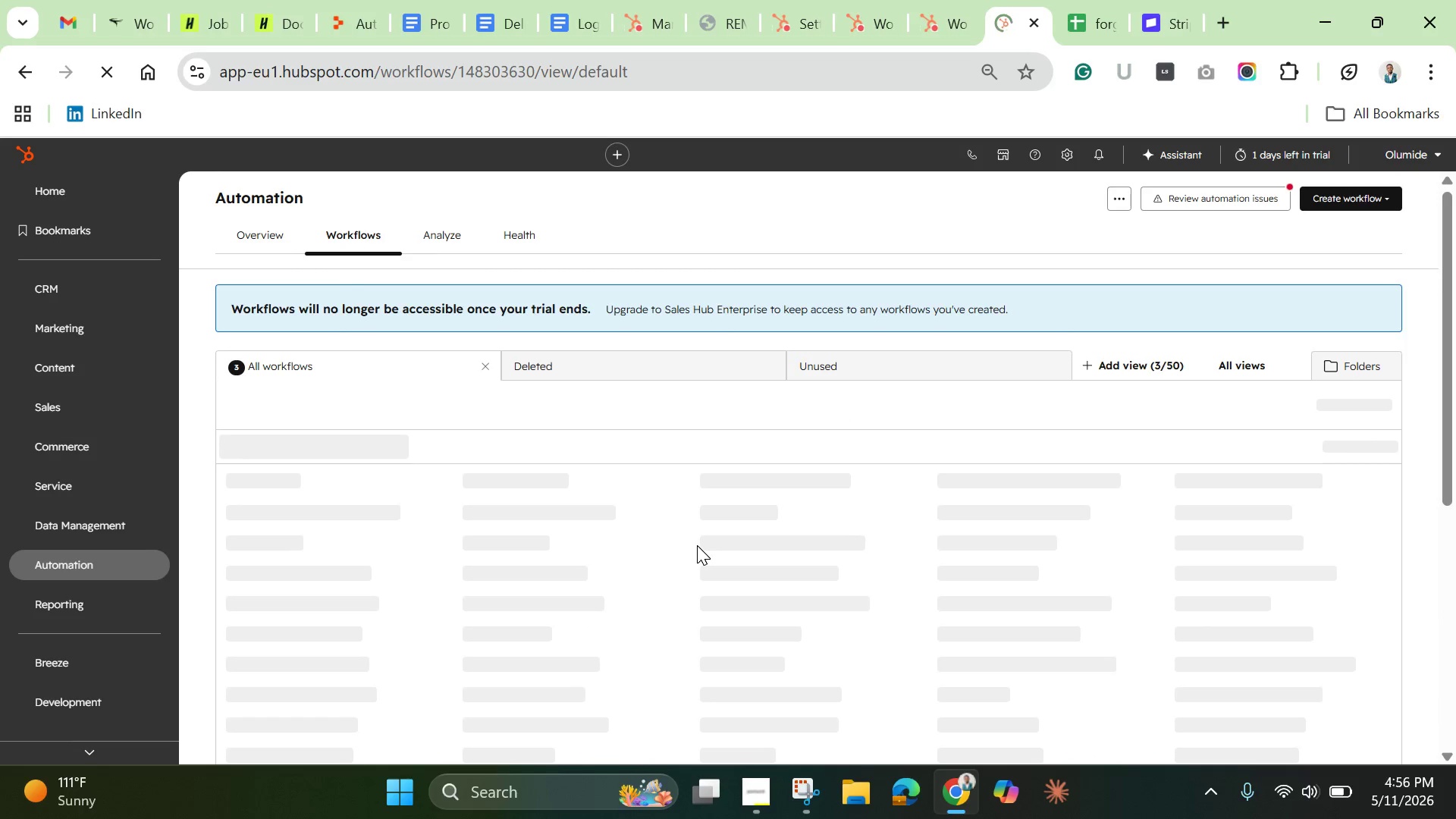 
left_click([336, 572])
 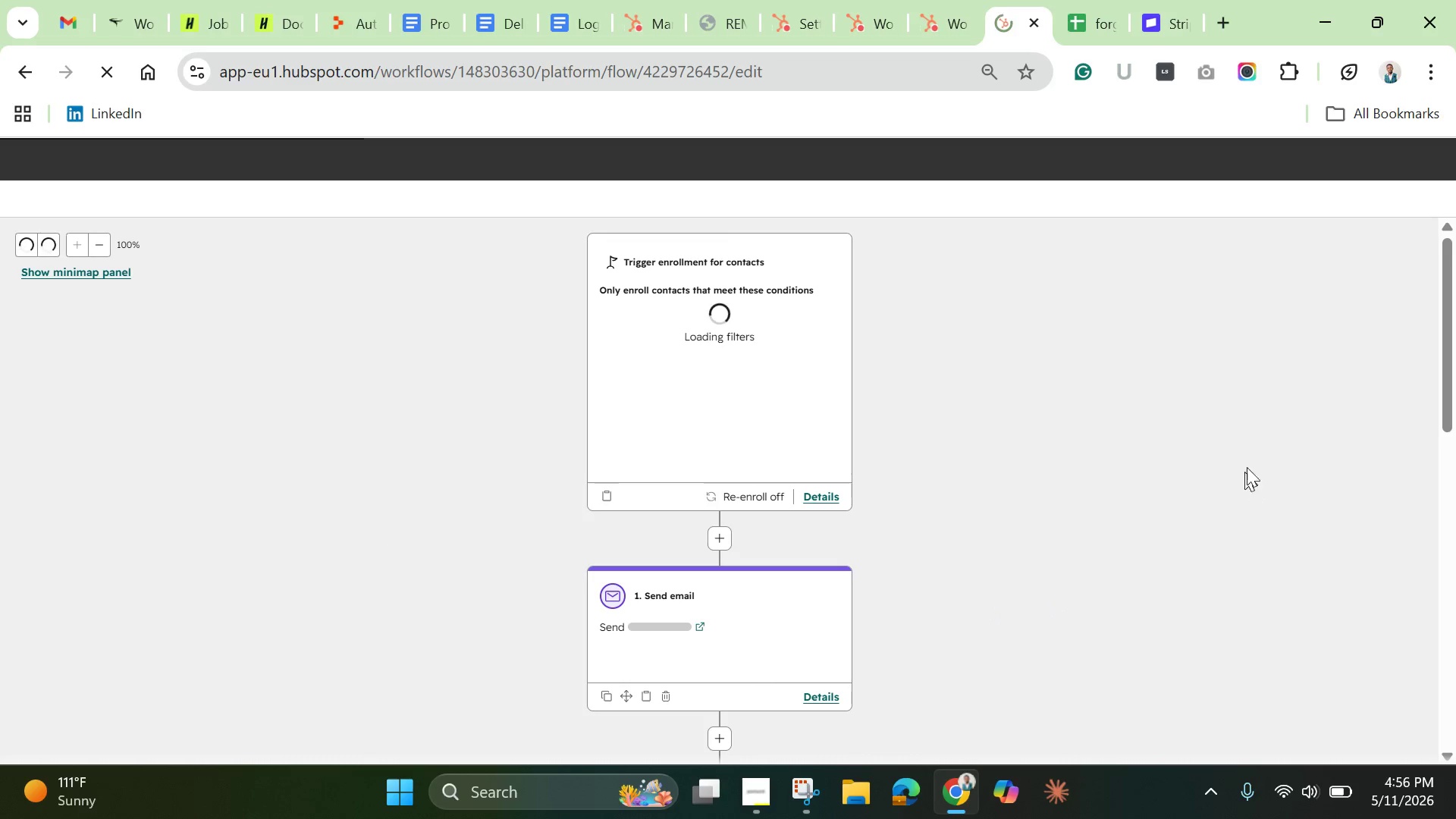 
wait(9.47)
 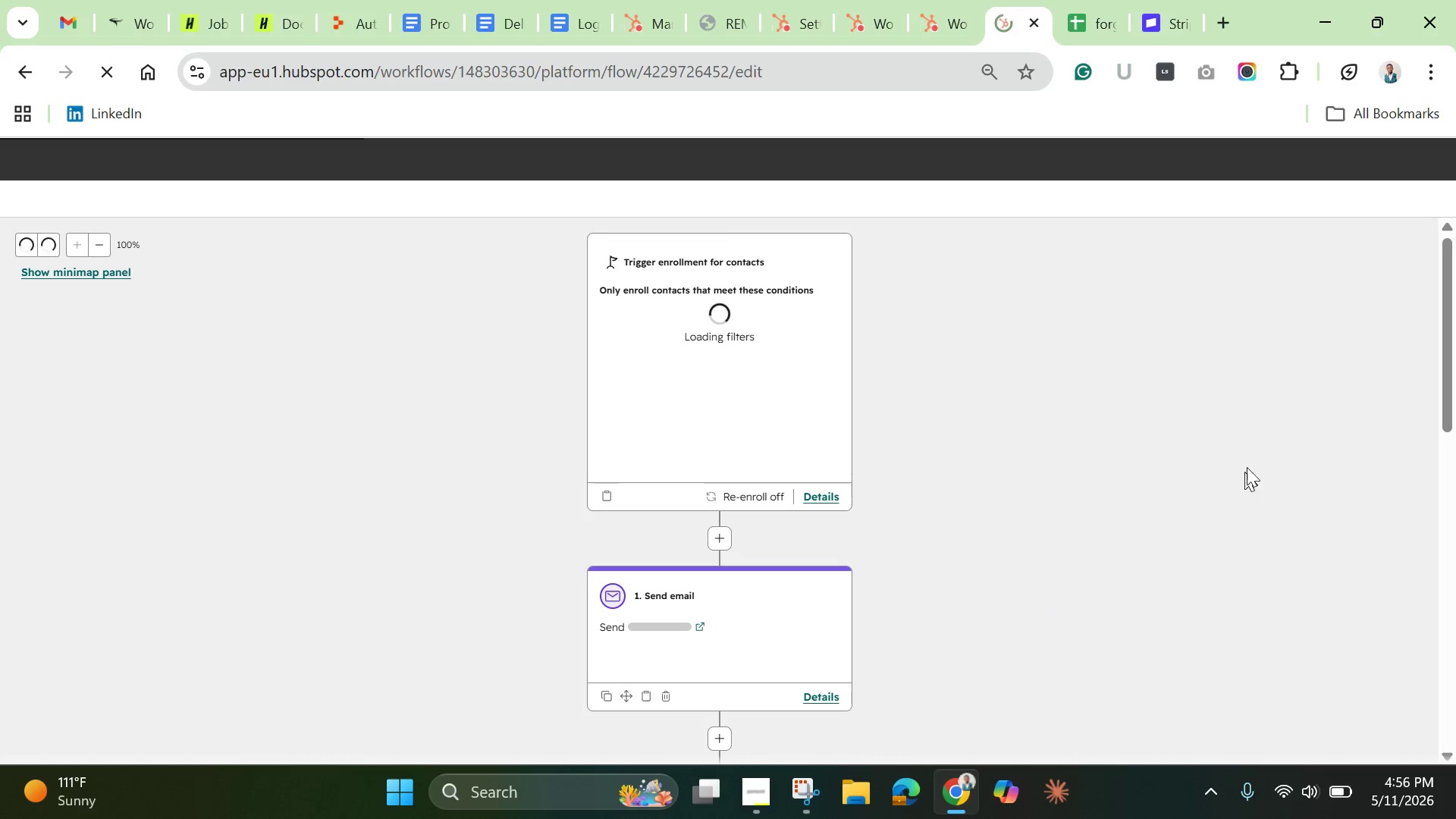 
left_click([739, 358])
 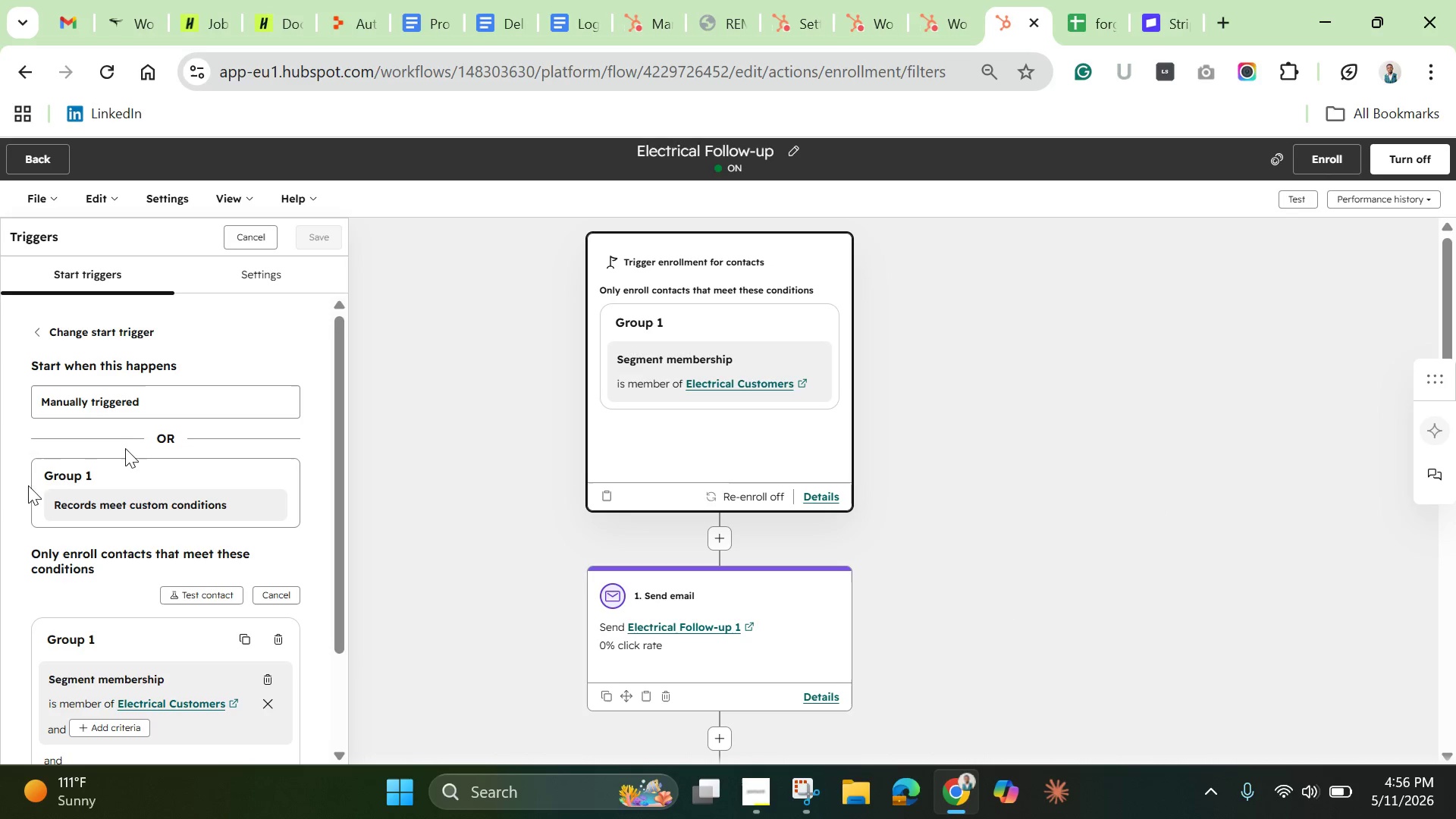 
scroll: coordinate [750, 570], scroll_direction: down, amount: 17.0
 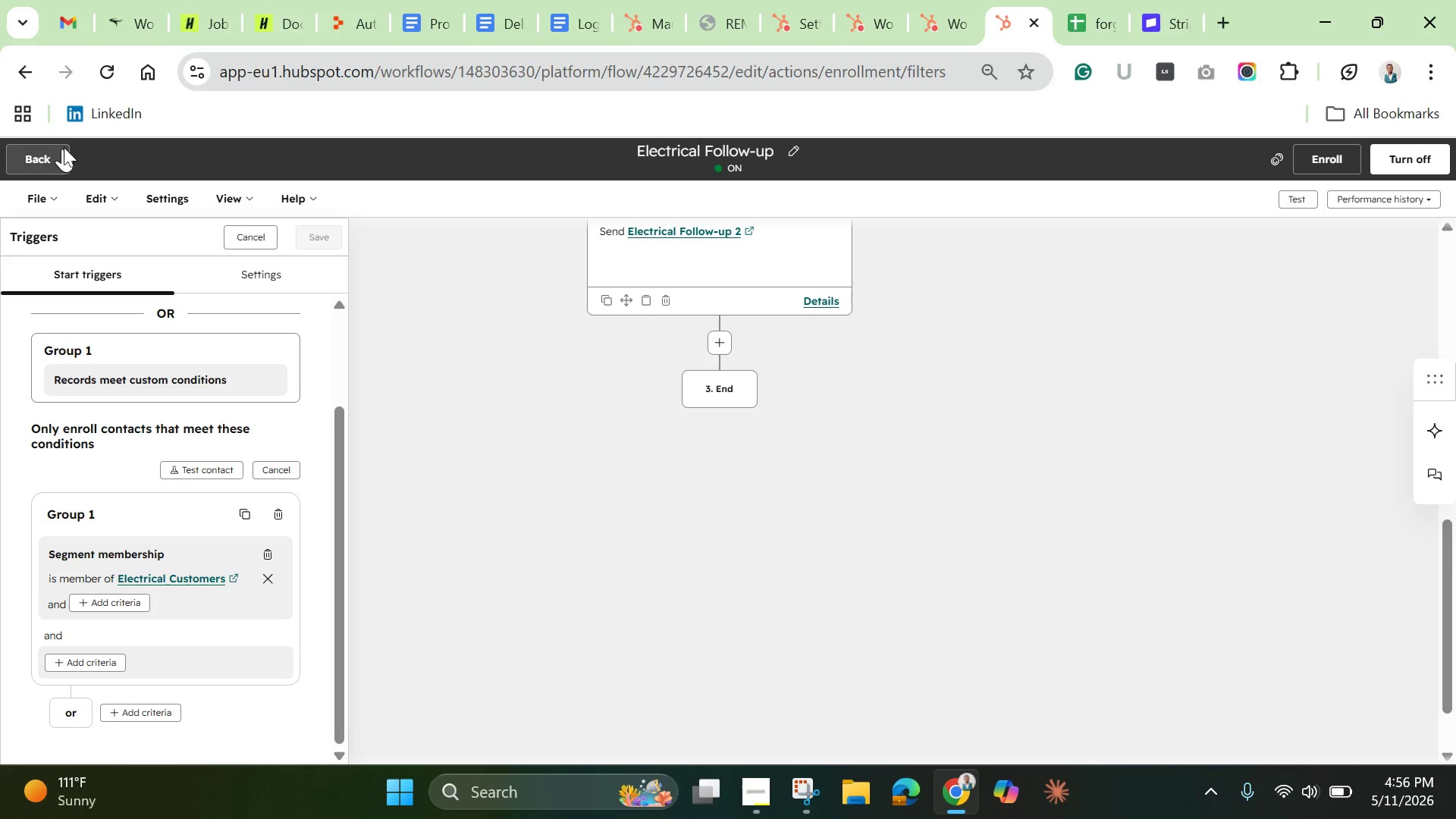 
left_click([60, 146])
 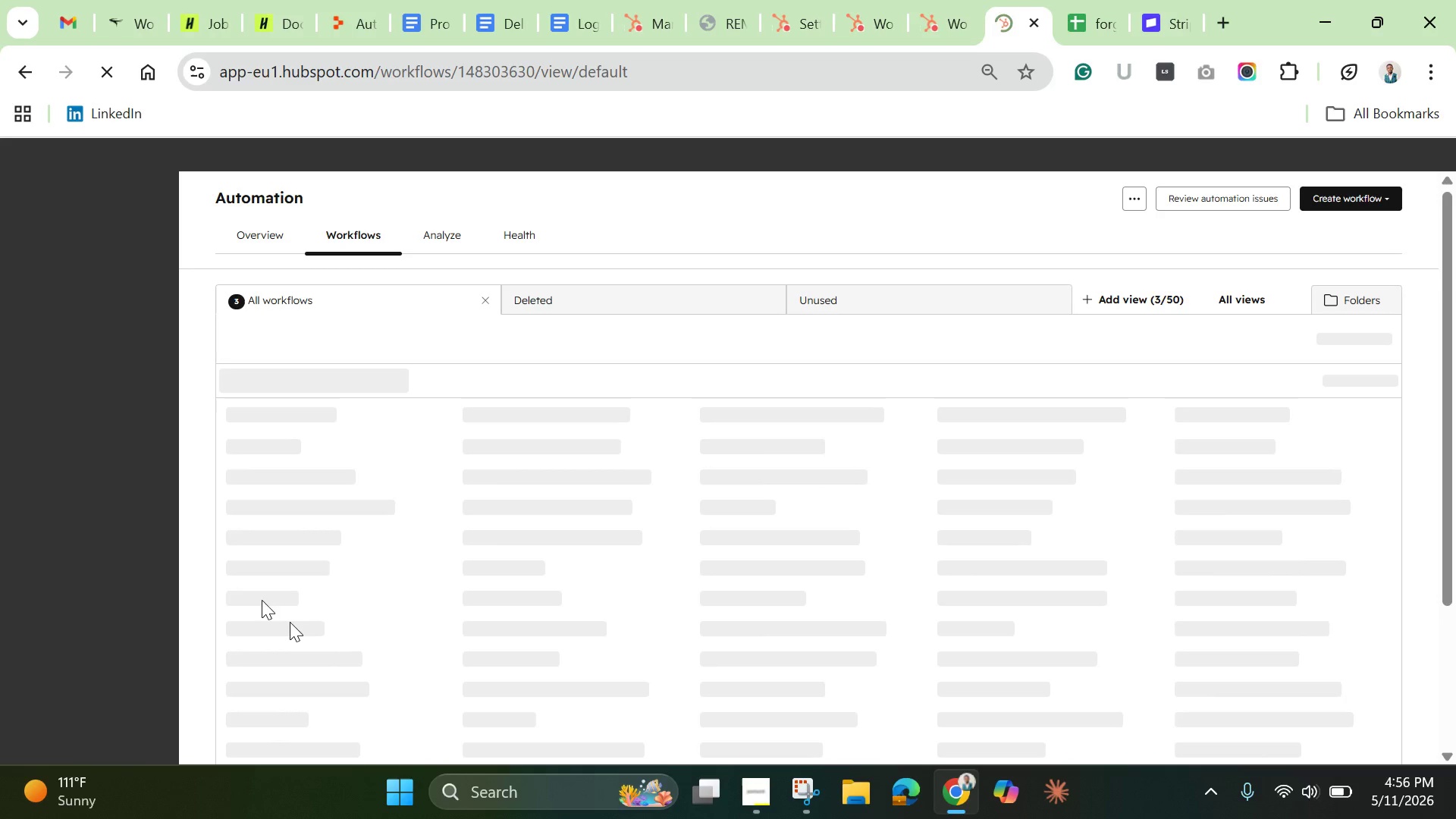 
wait(10.84)
 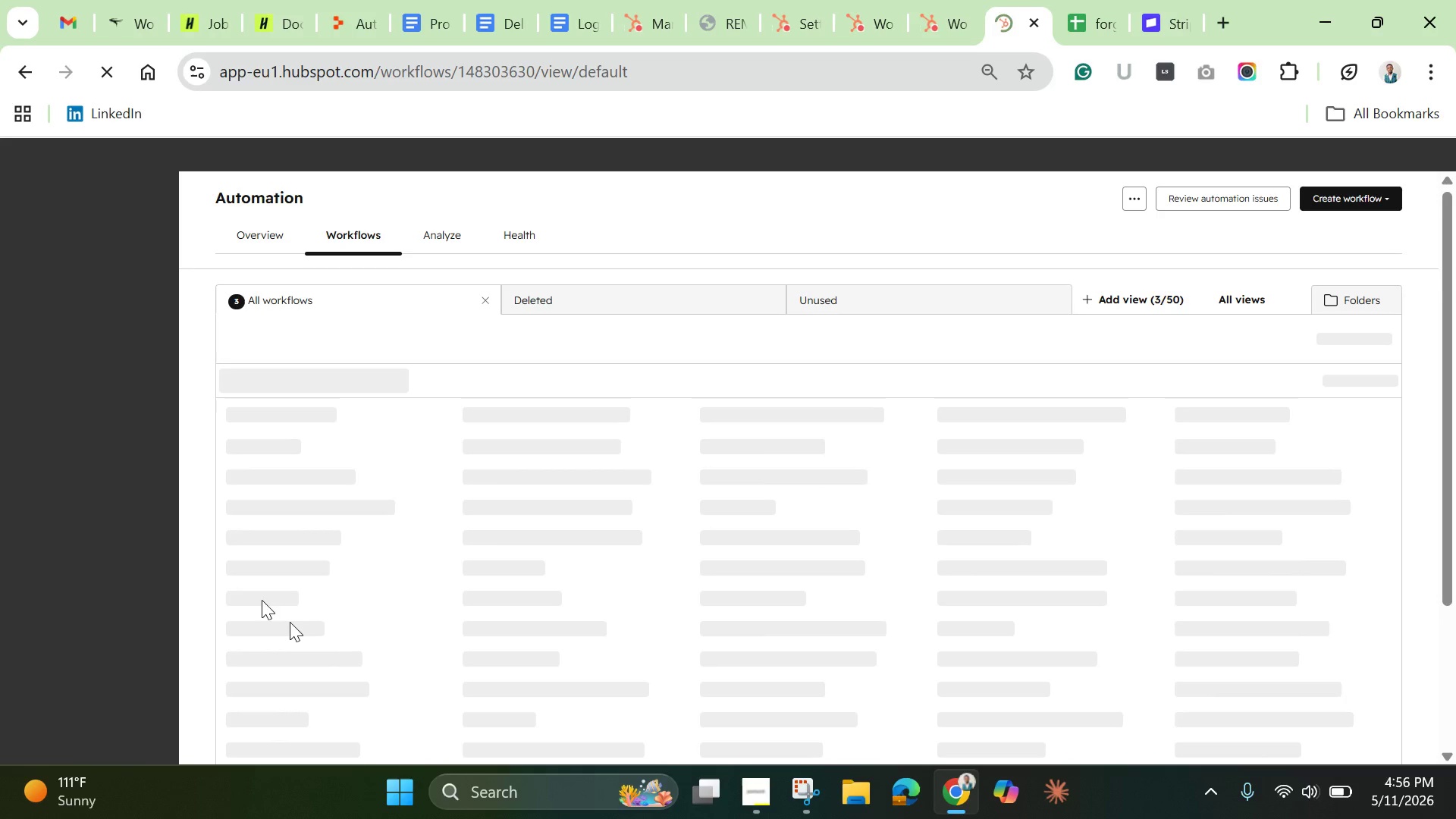 
mouse_move([271, 524])
 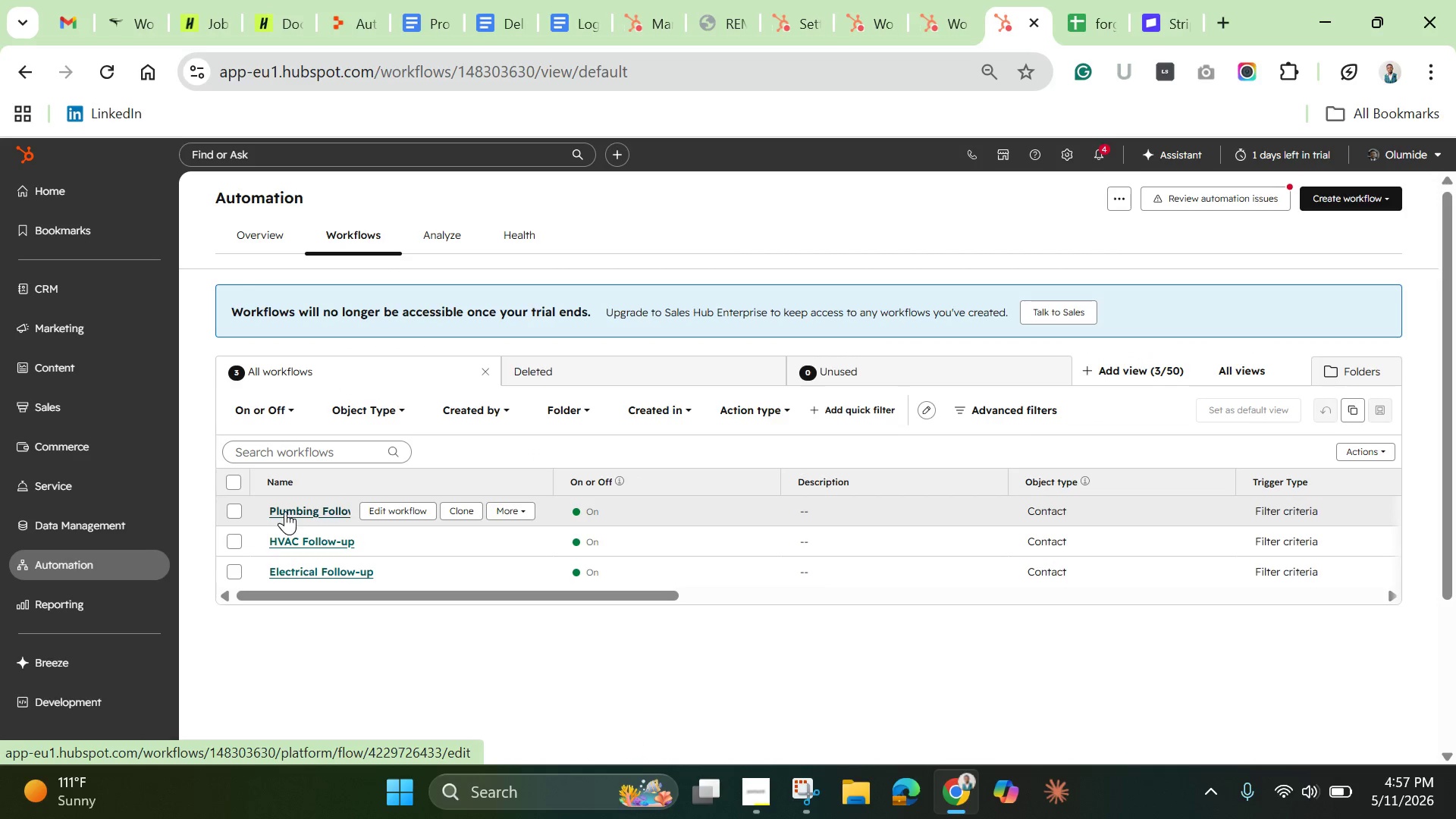 
left_click([285, 511])
 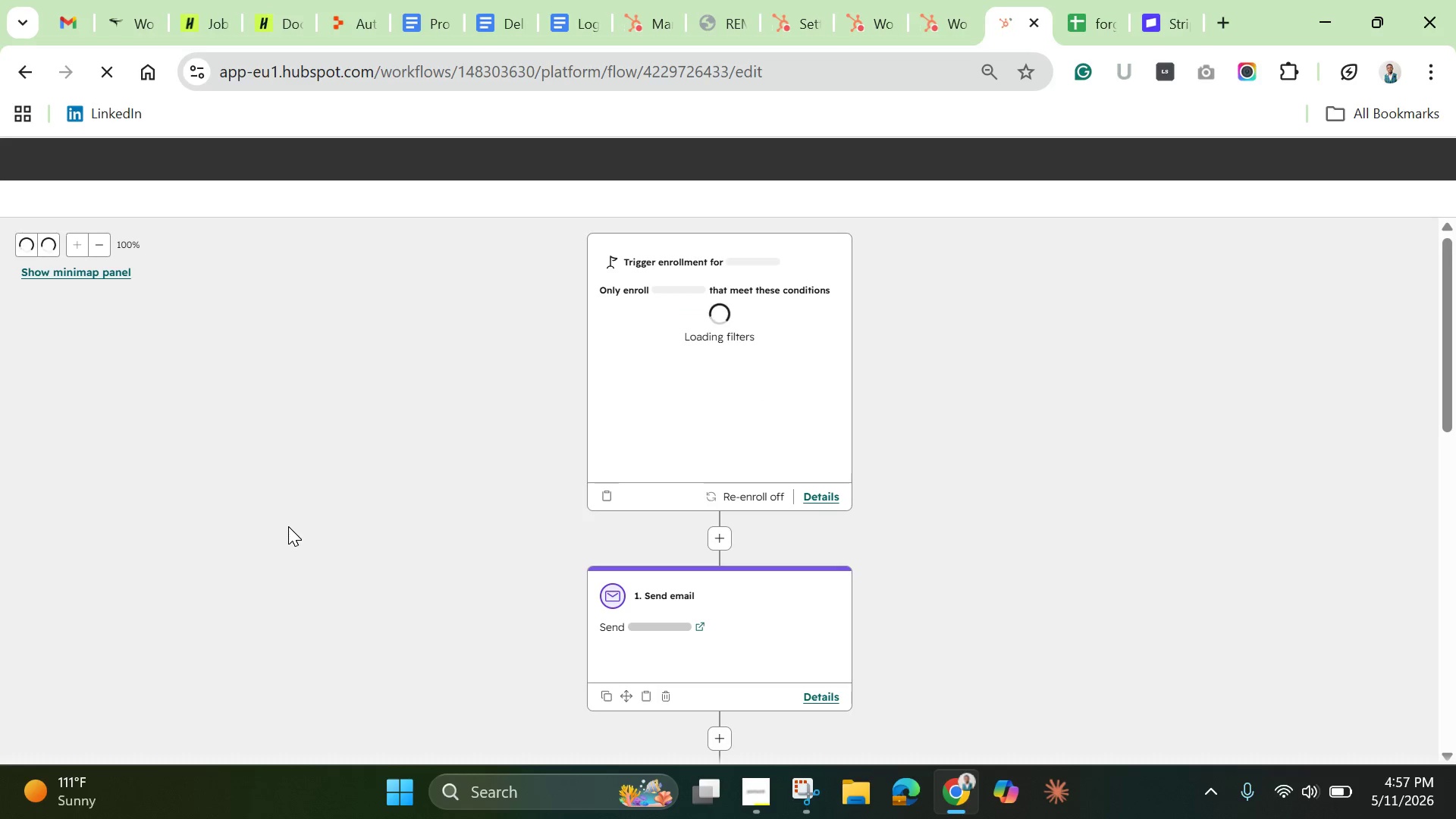 
mouse_move([695, 318])
 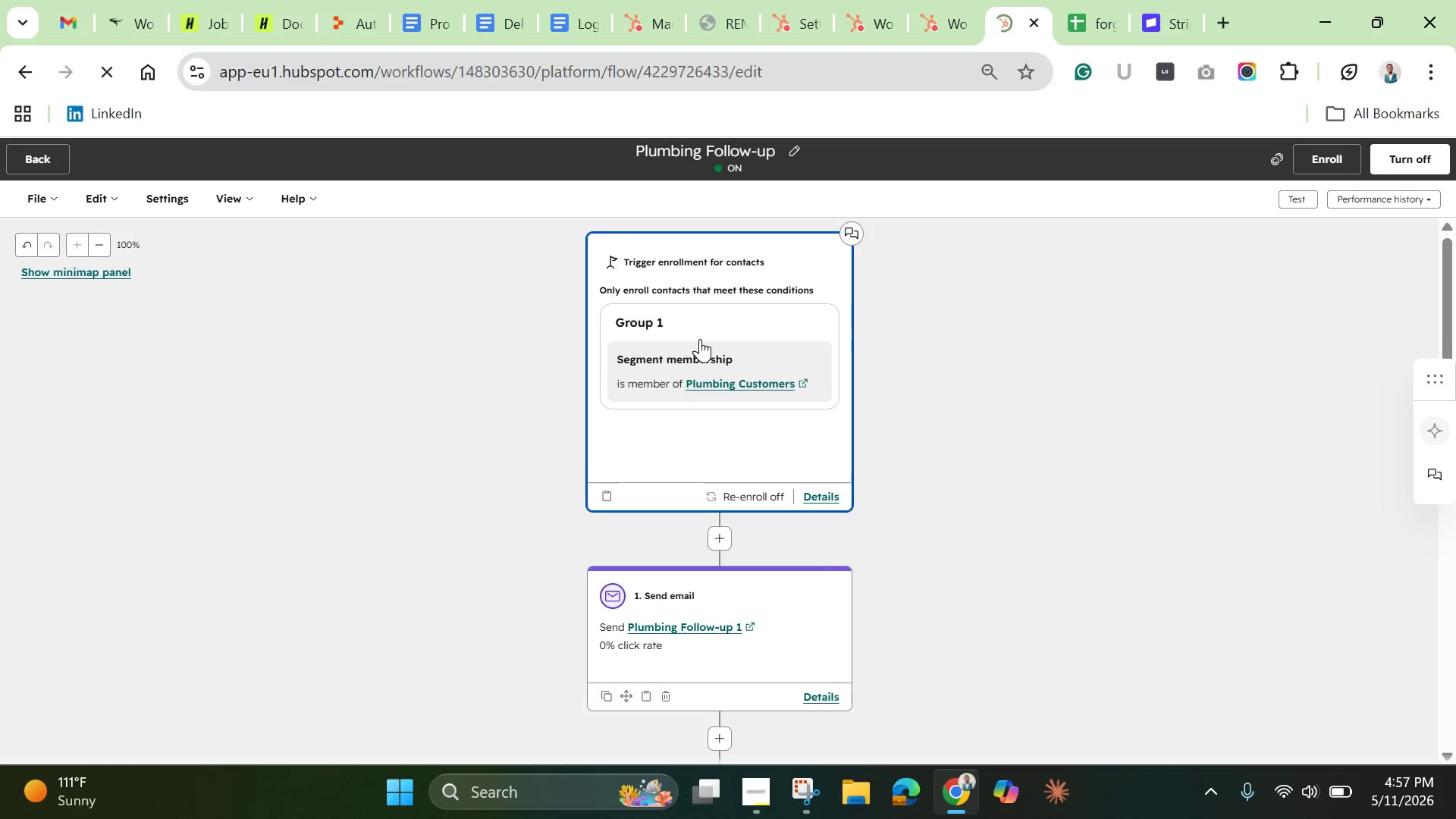 
left_click([700, 339])
 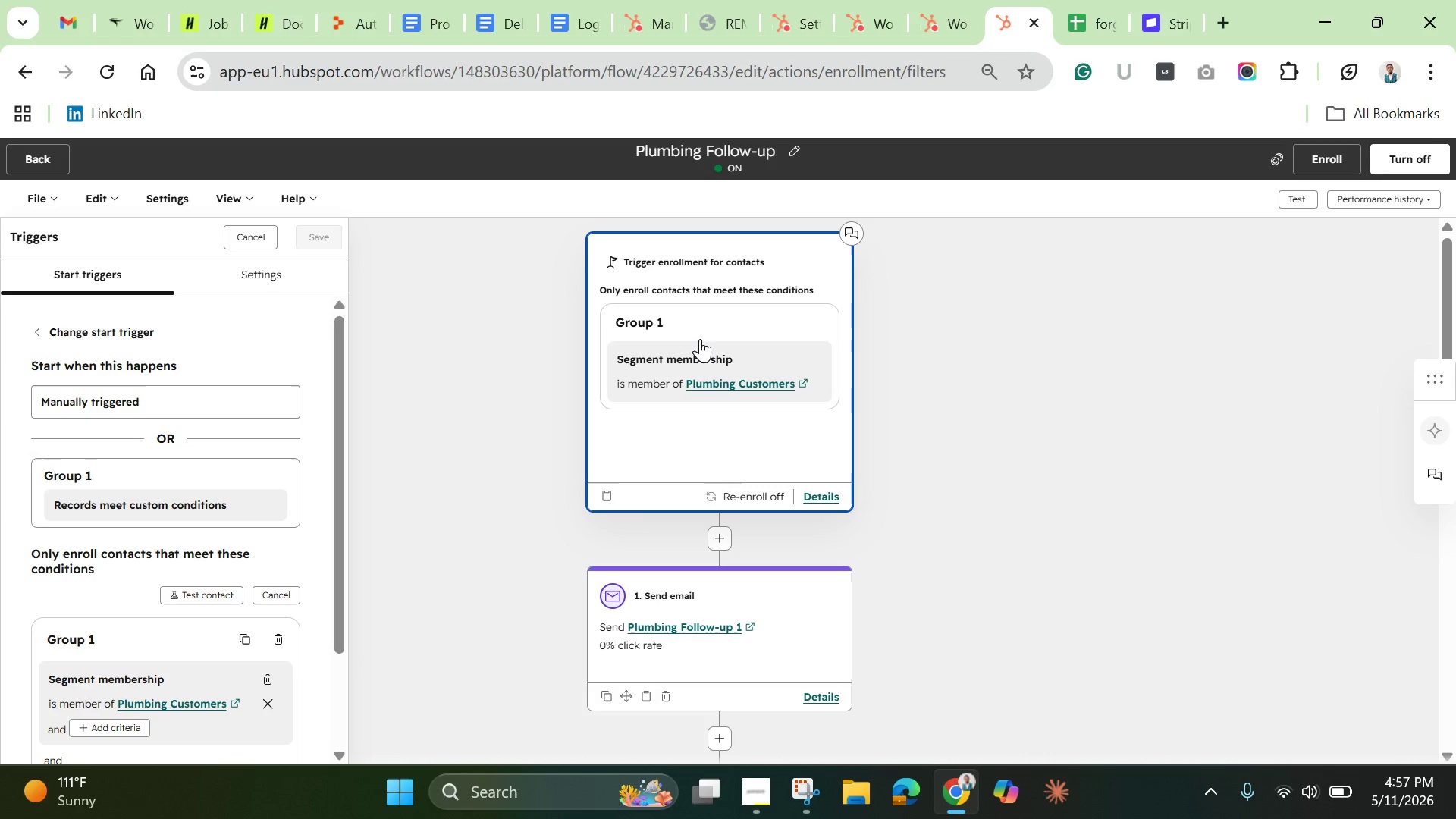 
wait(5.12)
 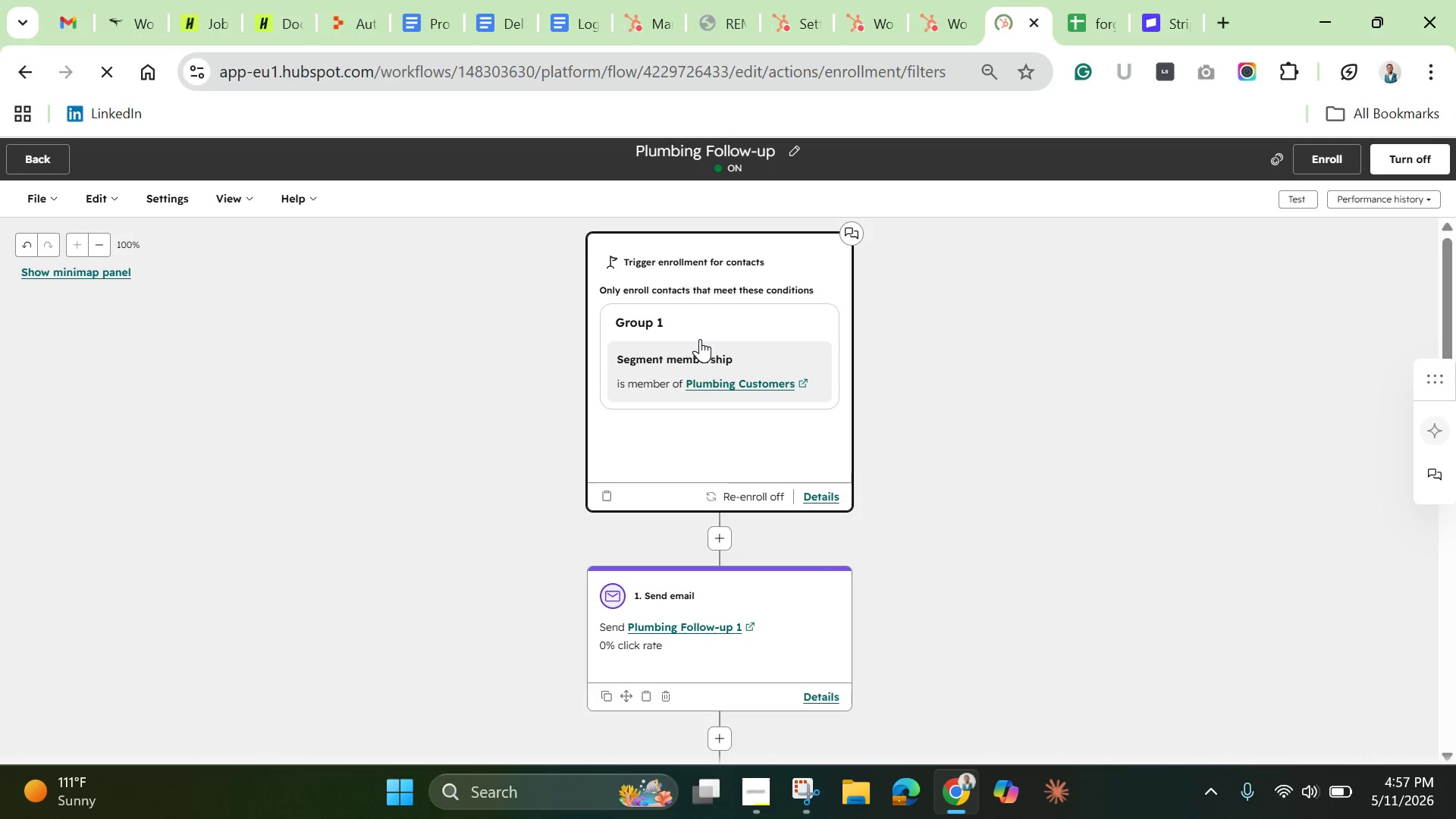 
scroll: coordinate [529, 440], scroll_direction: down, amount: 17.0
 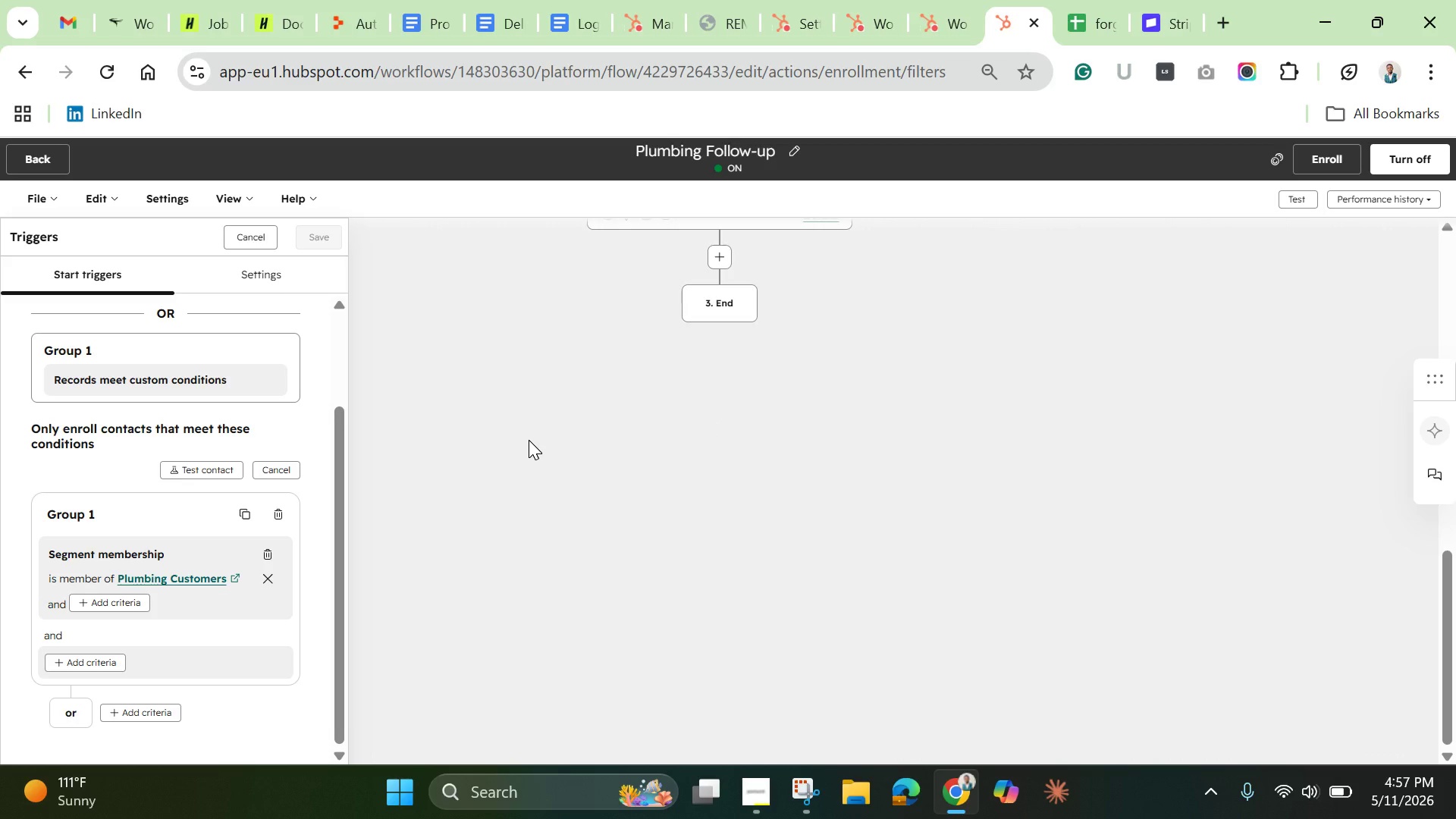 
scroll: coordinate [526, 440], scroll_direction: up, amount: 23.0
 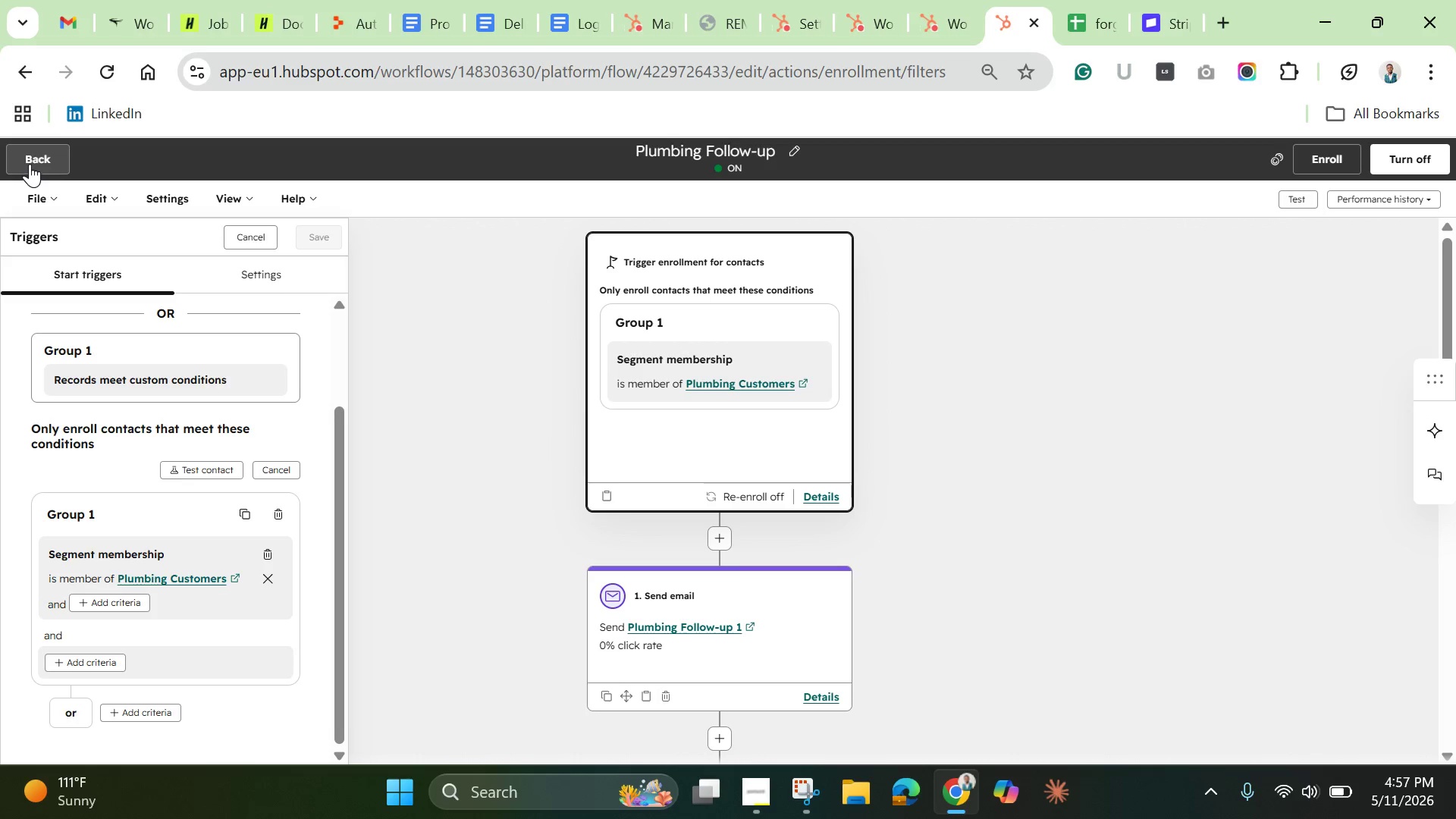 
left_click([30, 162])
 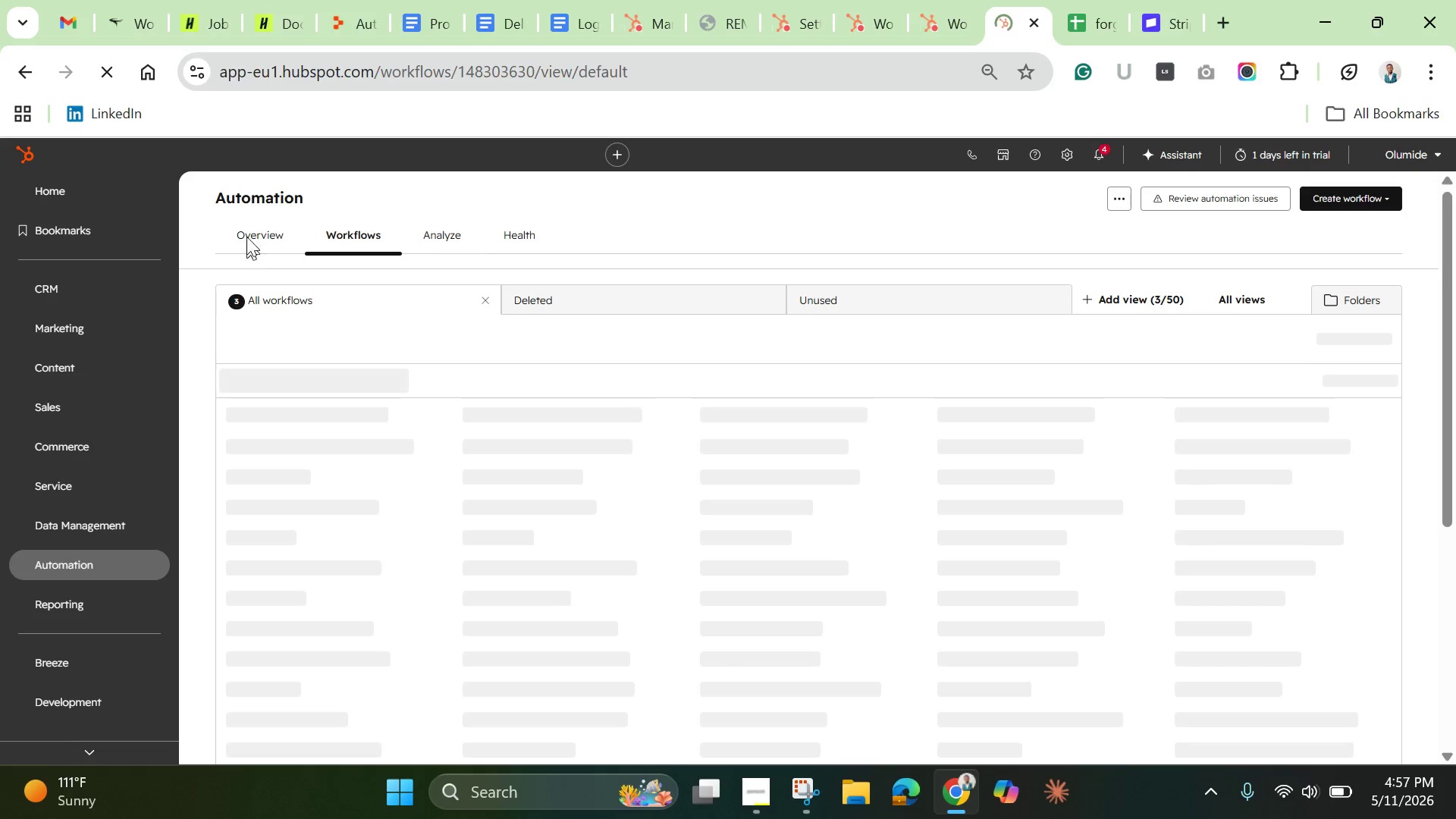 
wait(7.56)
 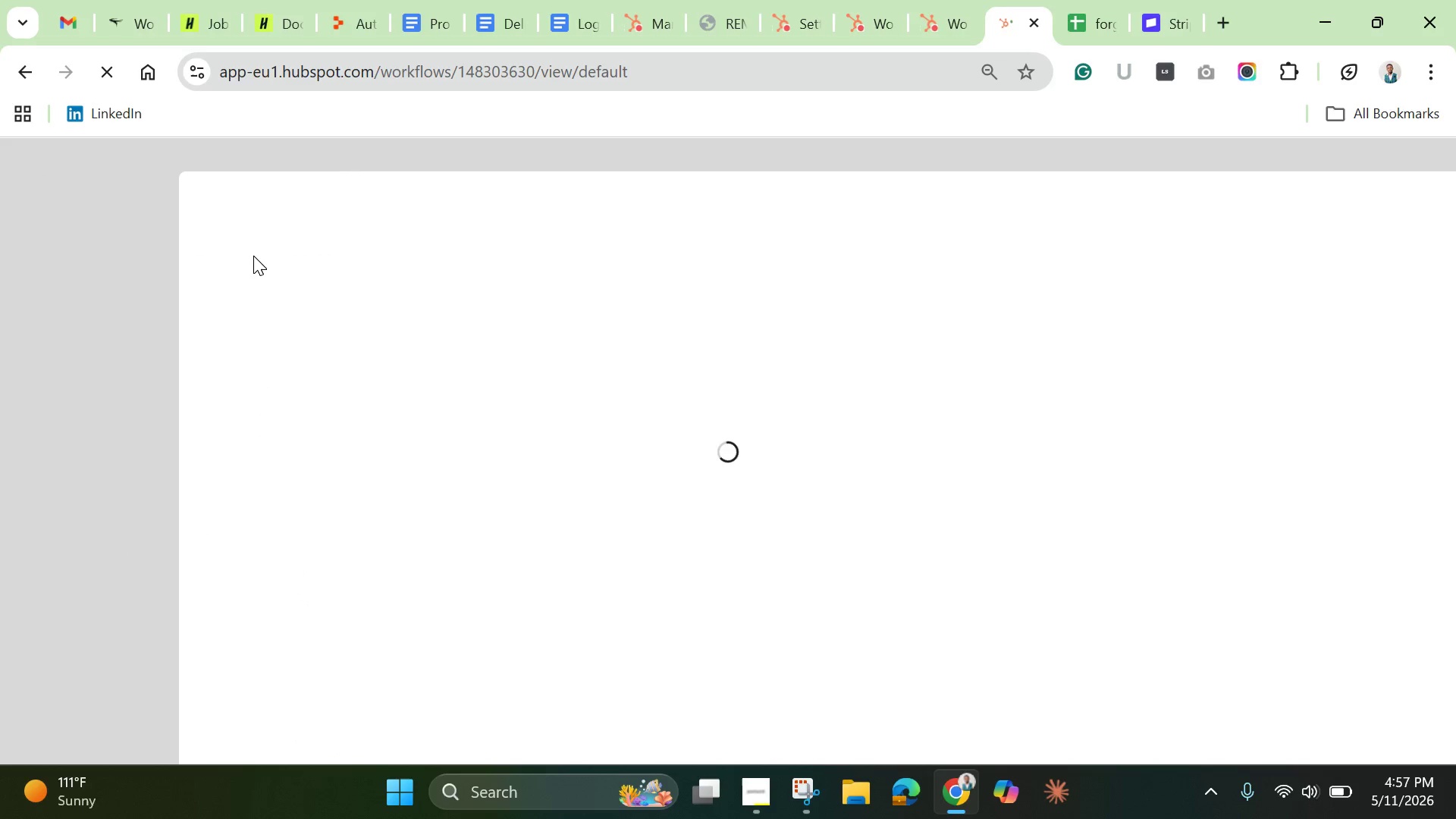 
left_click([252, 234])
 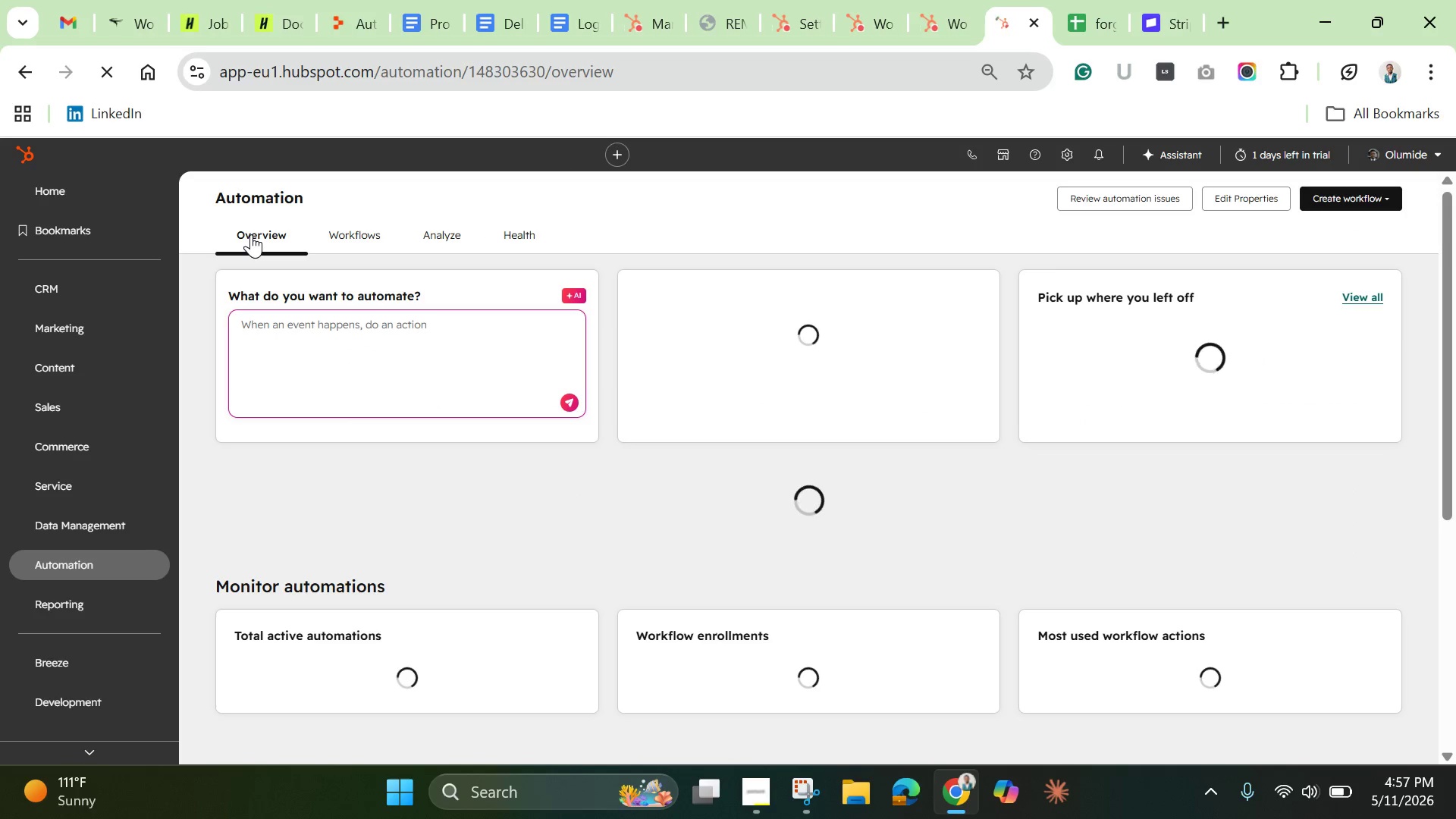 
wait(10.45)
 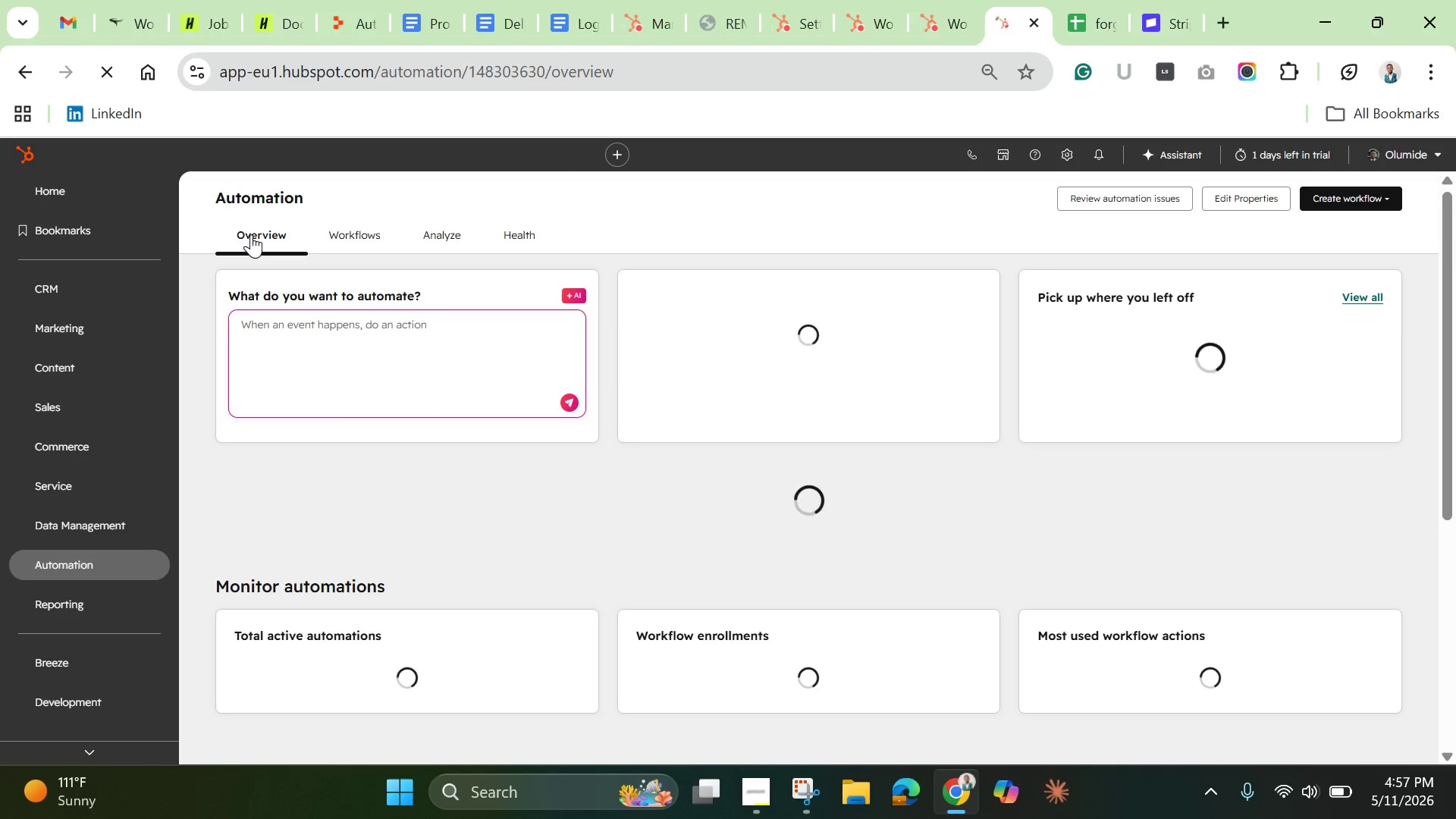 
scroll: coordinate [974, 451], scroll_direction: down, amount: 3.0
 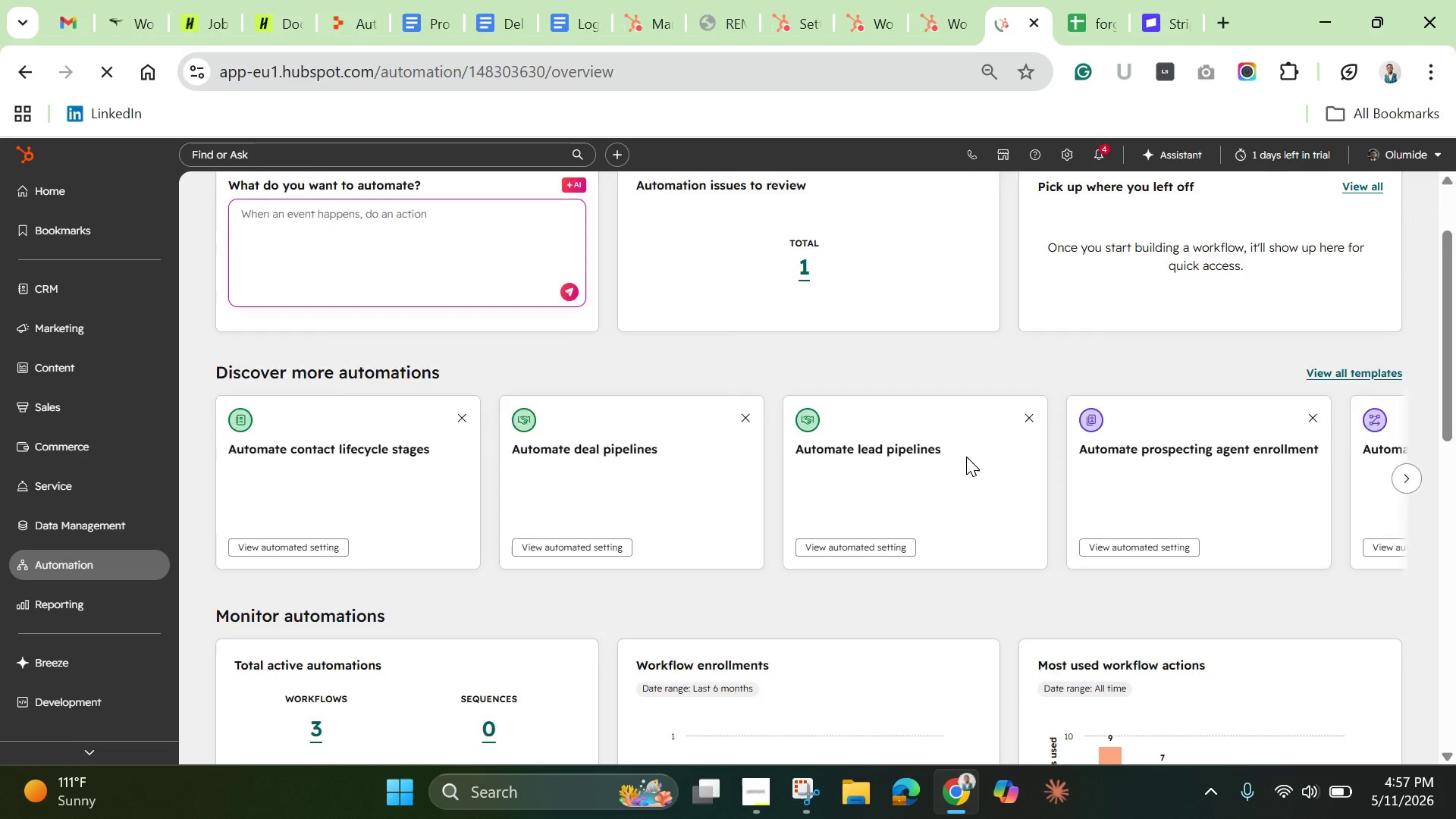 
scroll: coordinate [966, 457], scroll_direction: up, amount: 3.0
 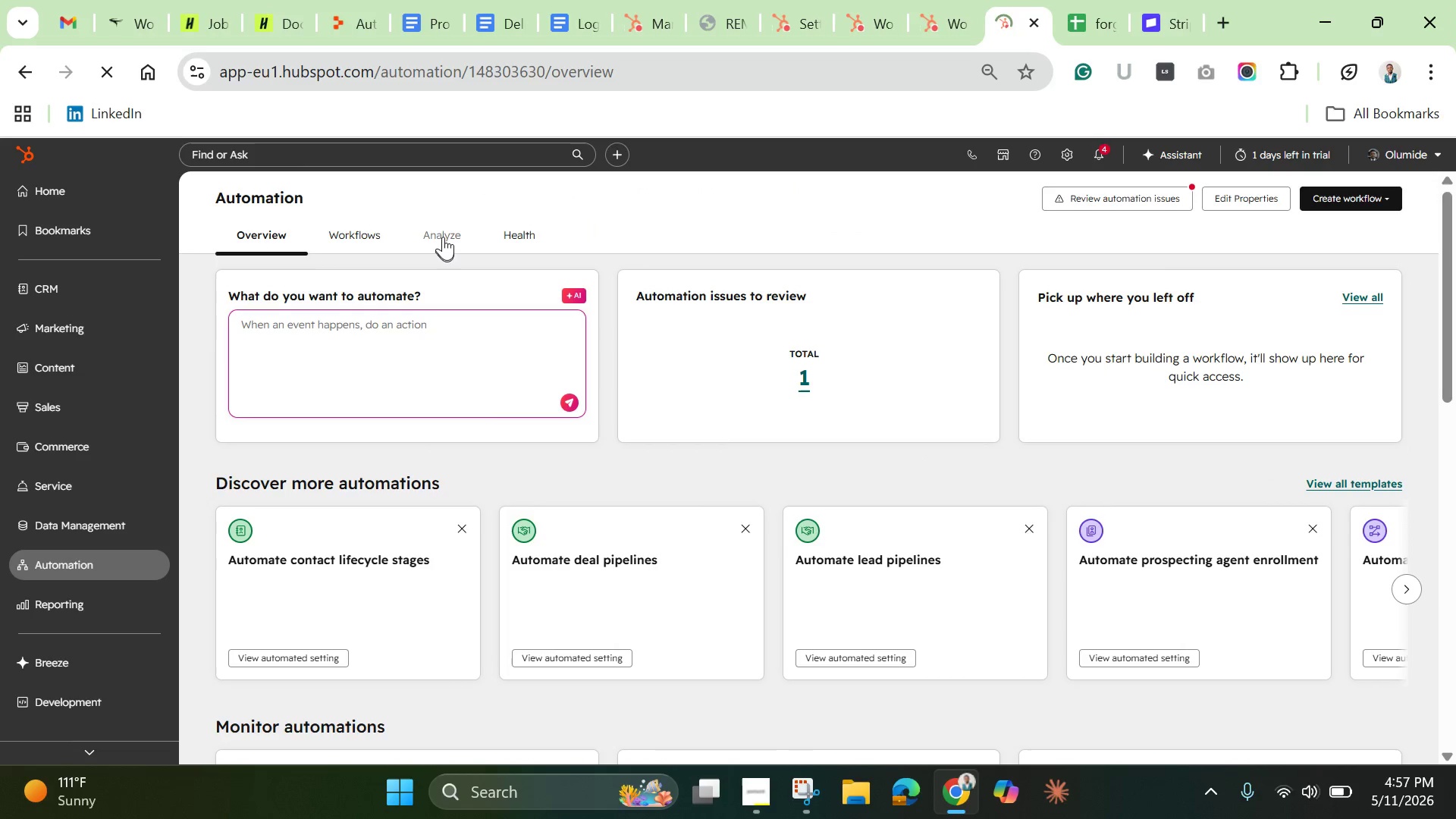 
left_click([441, 237])
 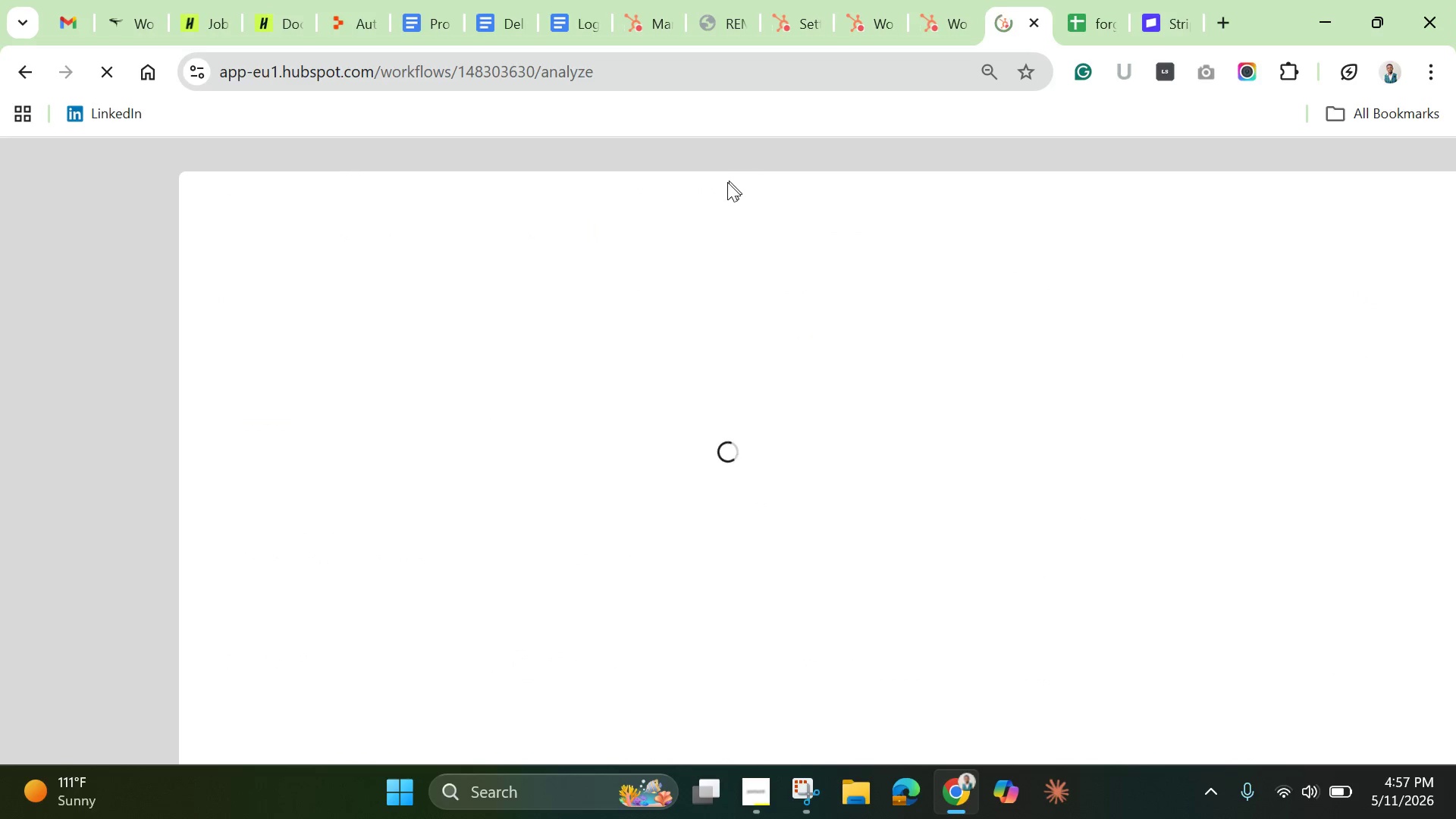 
wait(8.14)
 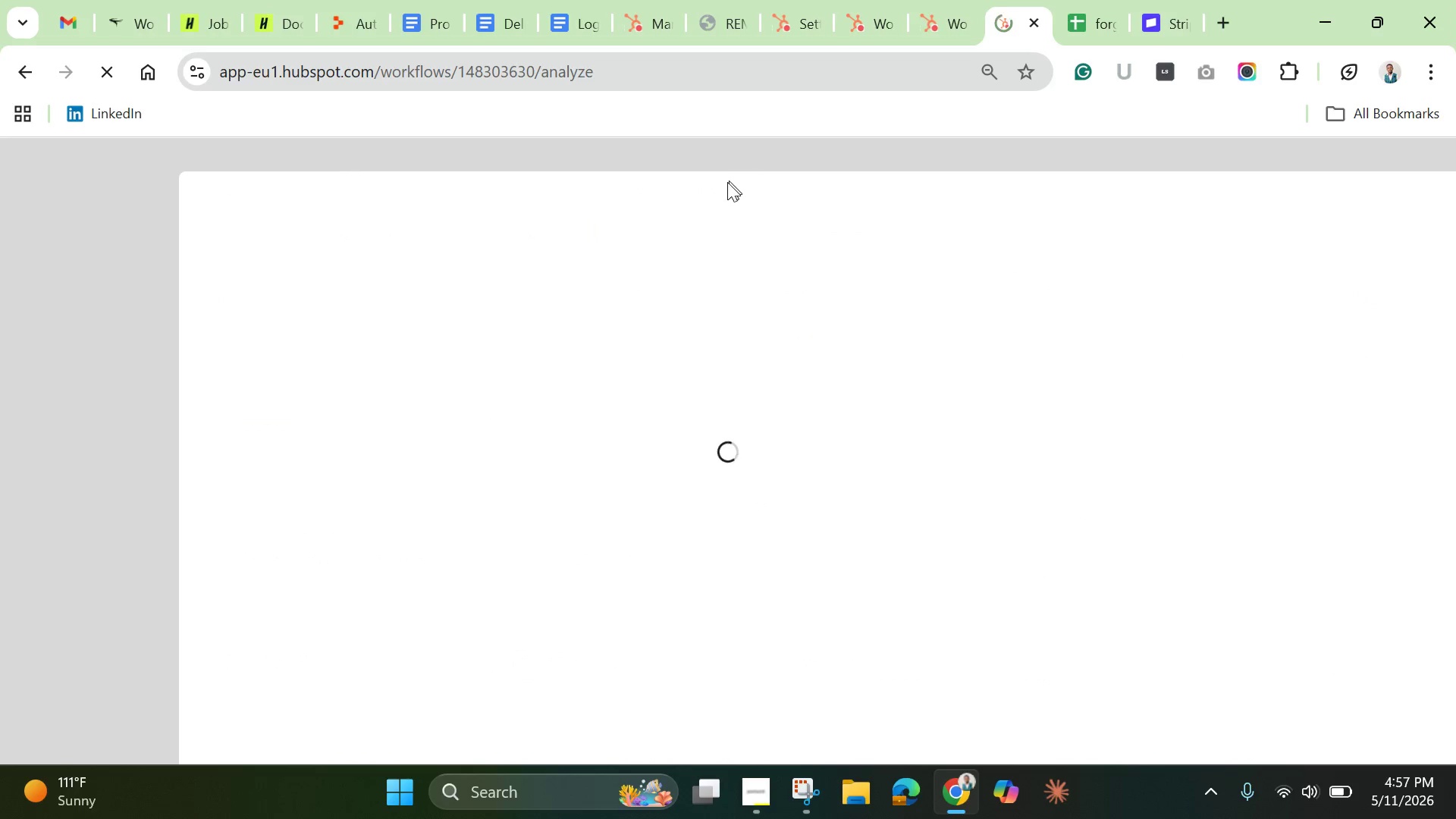 
scroll: coordinate [902, 93], scroll_direction: down, amount: 11.0
 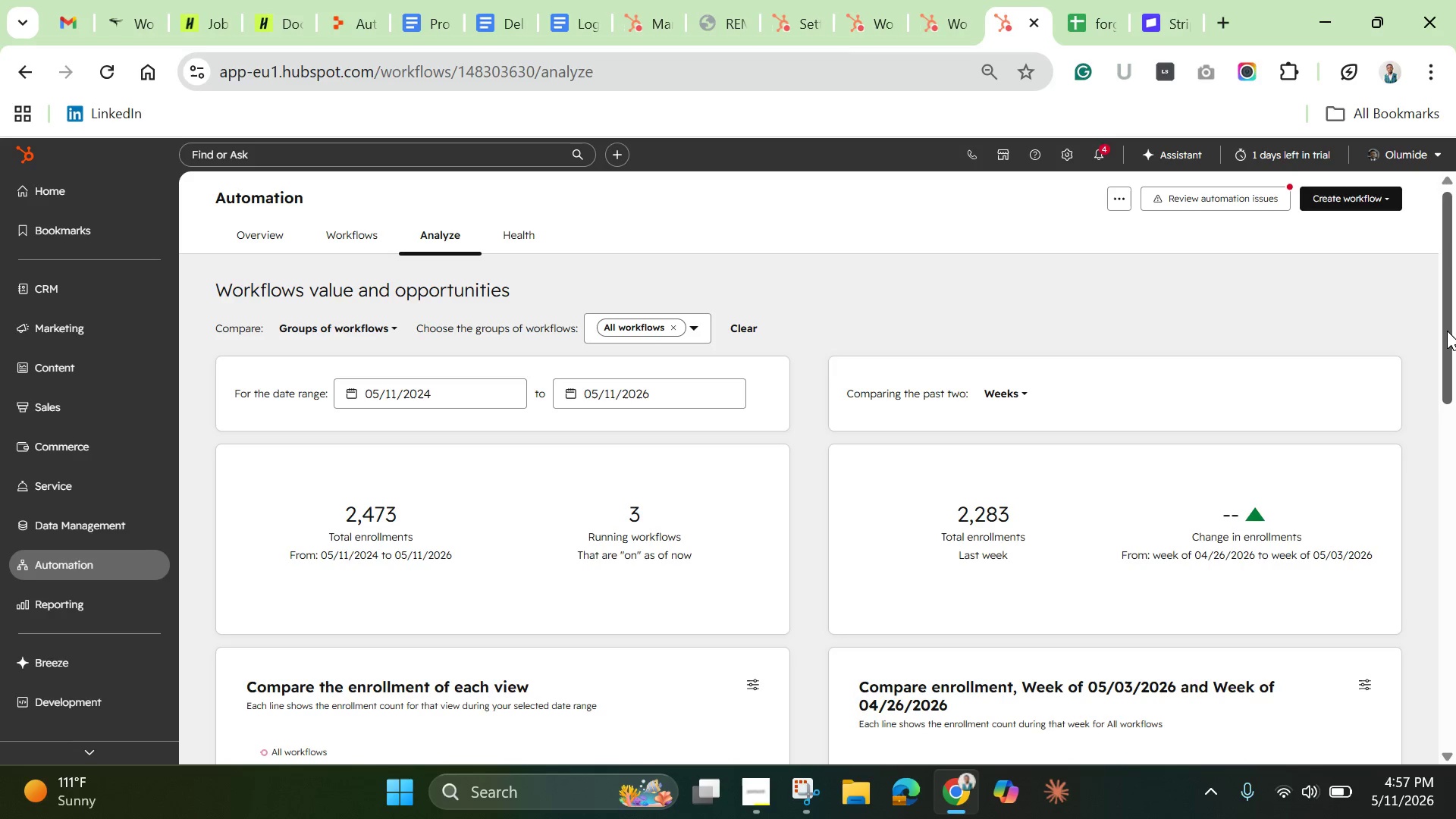 
left_click_drag(start_coordinate=[1444, 333], to_coordinate=[1395, 231])
 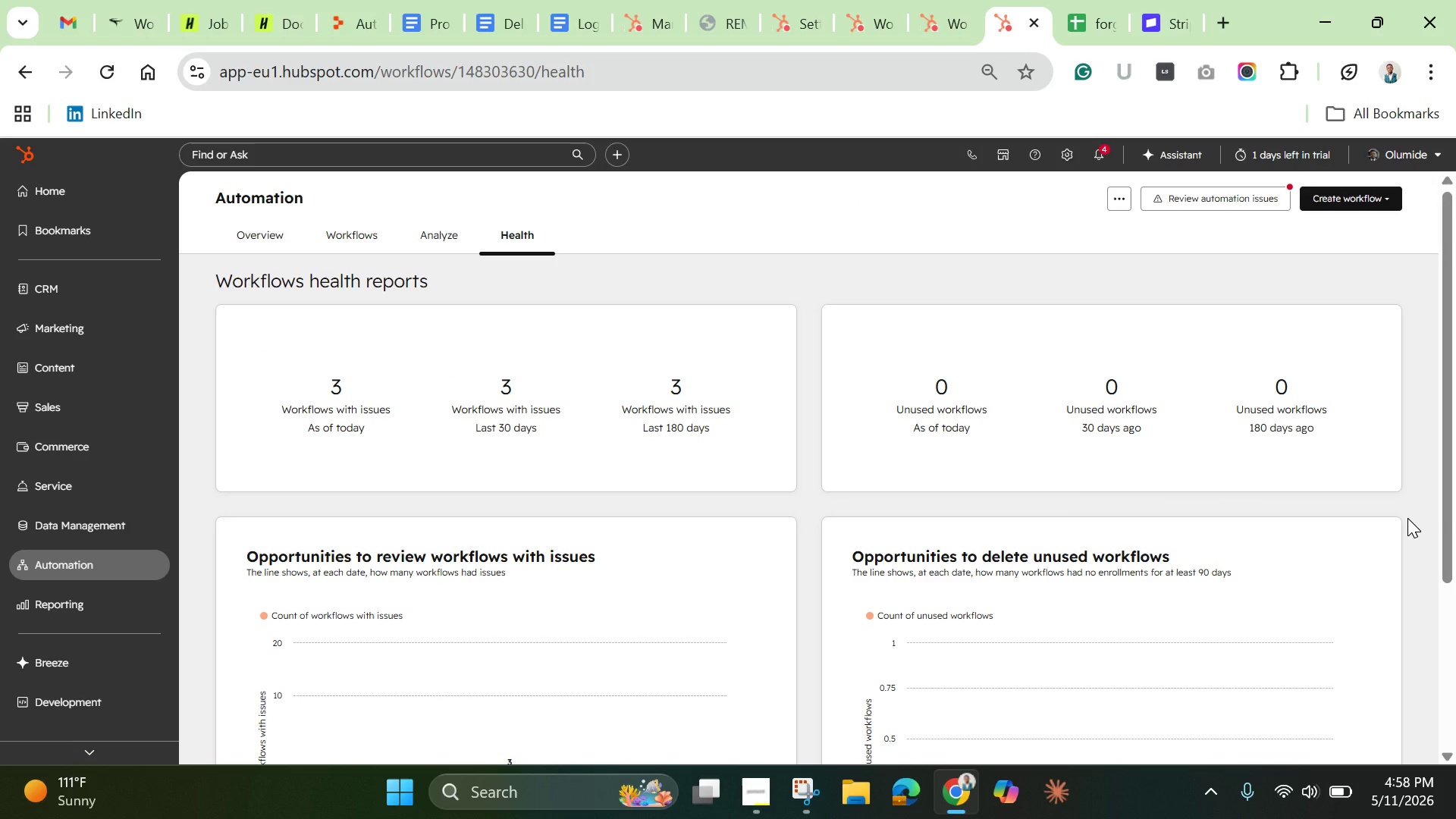 
wait(9.5)
 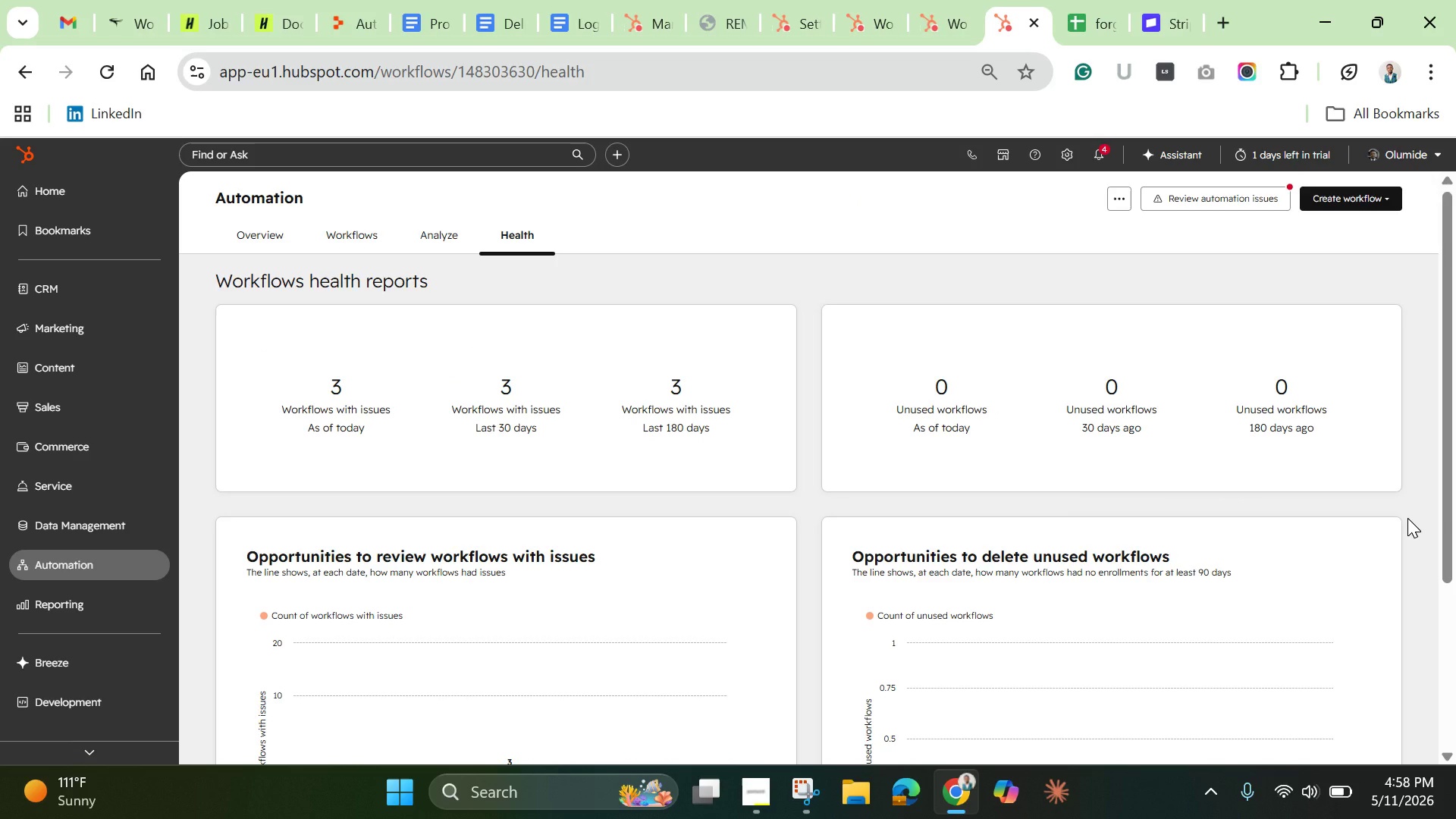 
left_click([649, 43])